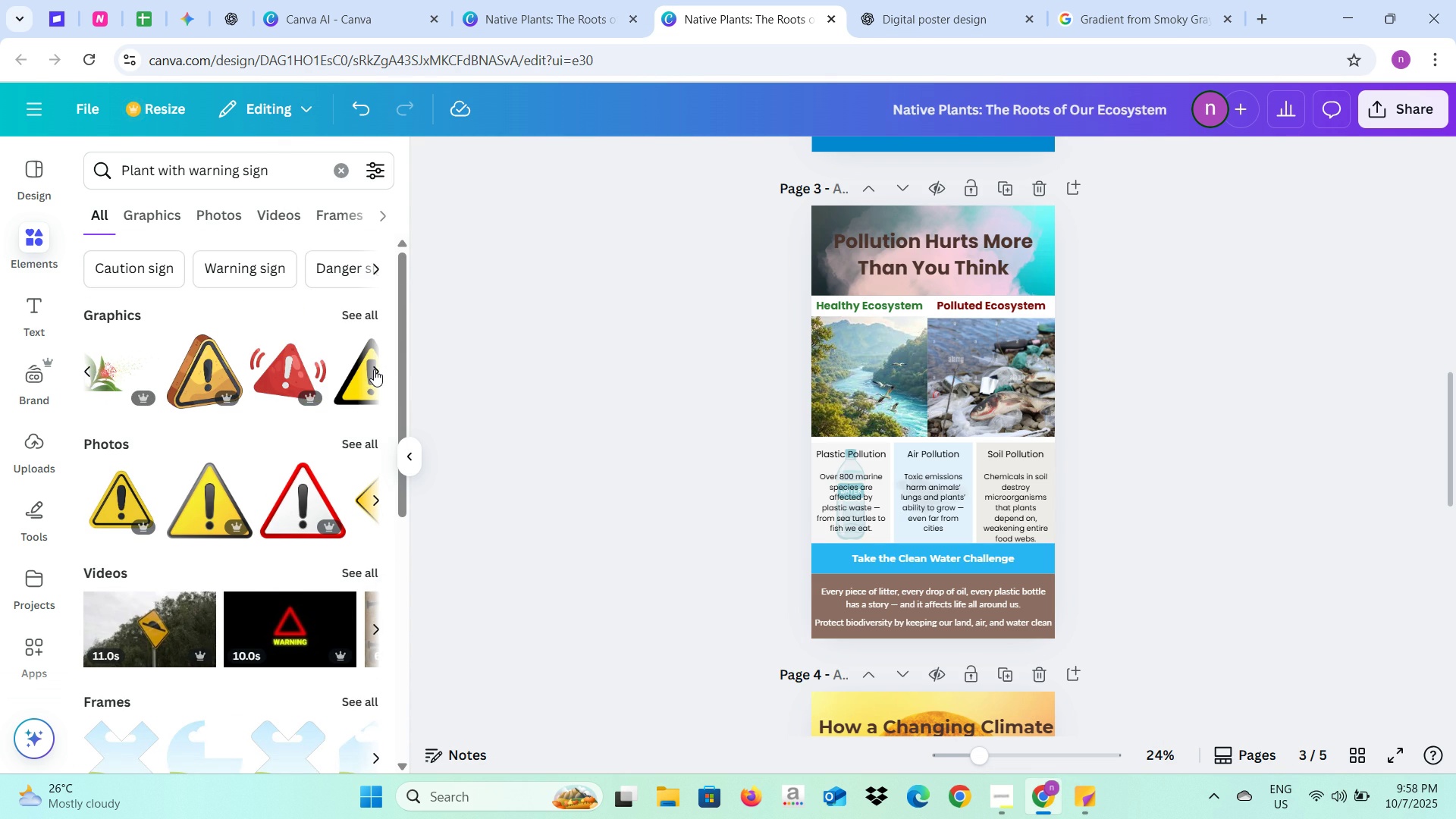 
left_click([374, 369])
 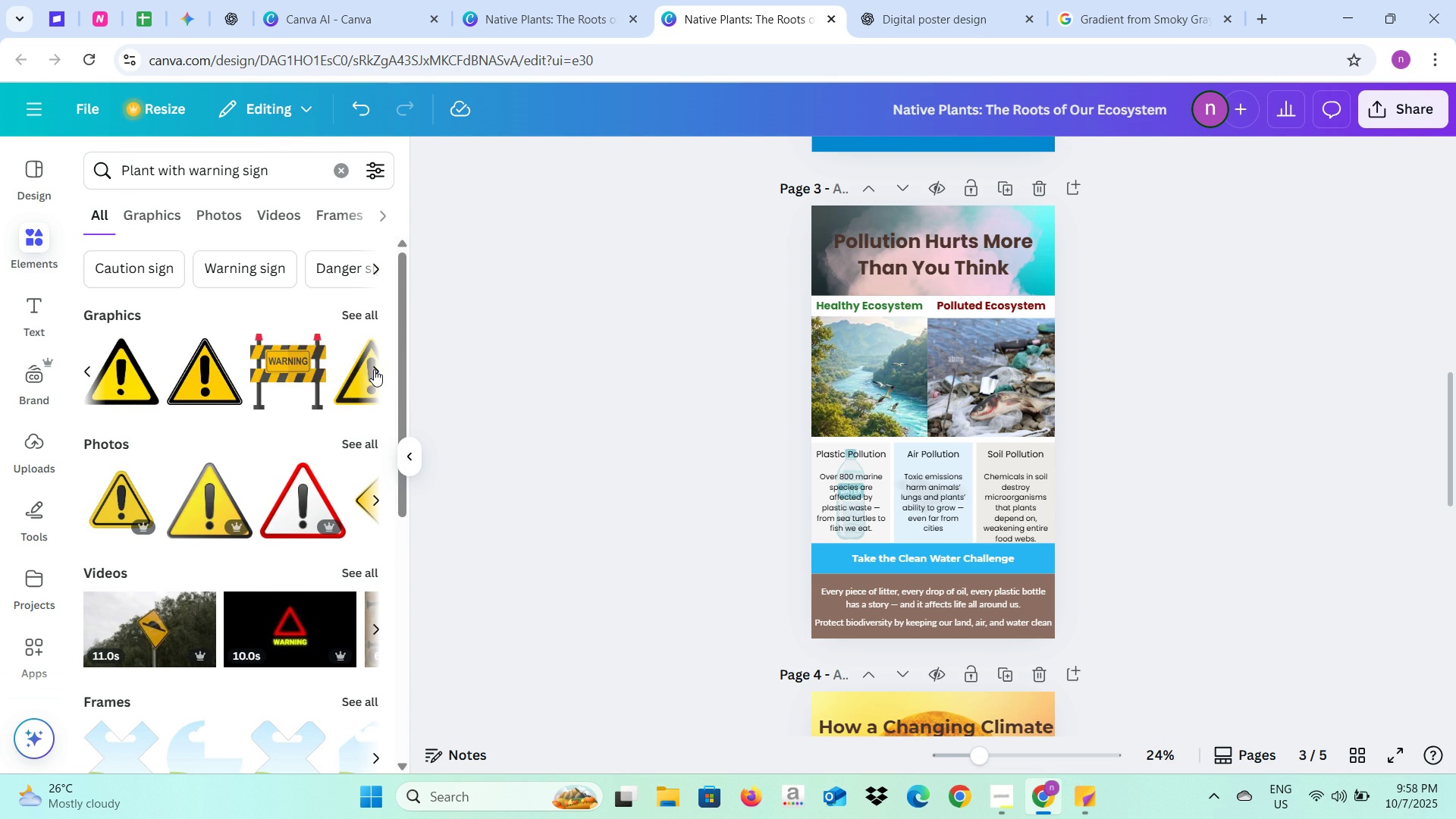 
left_click([374, 369])
 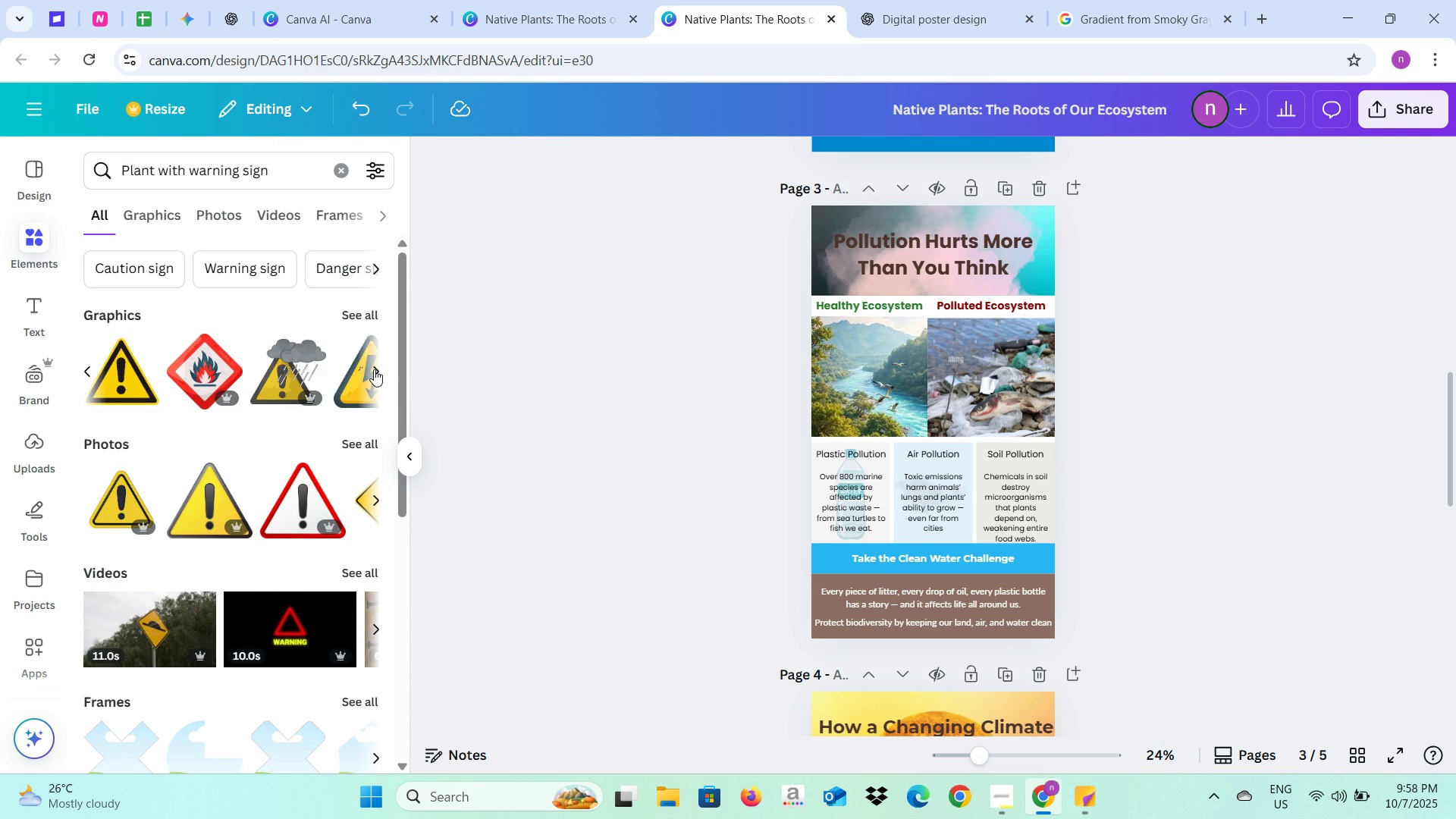 
left_click([374, 369])
 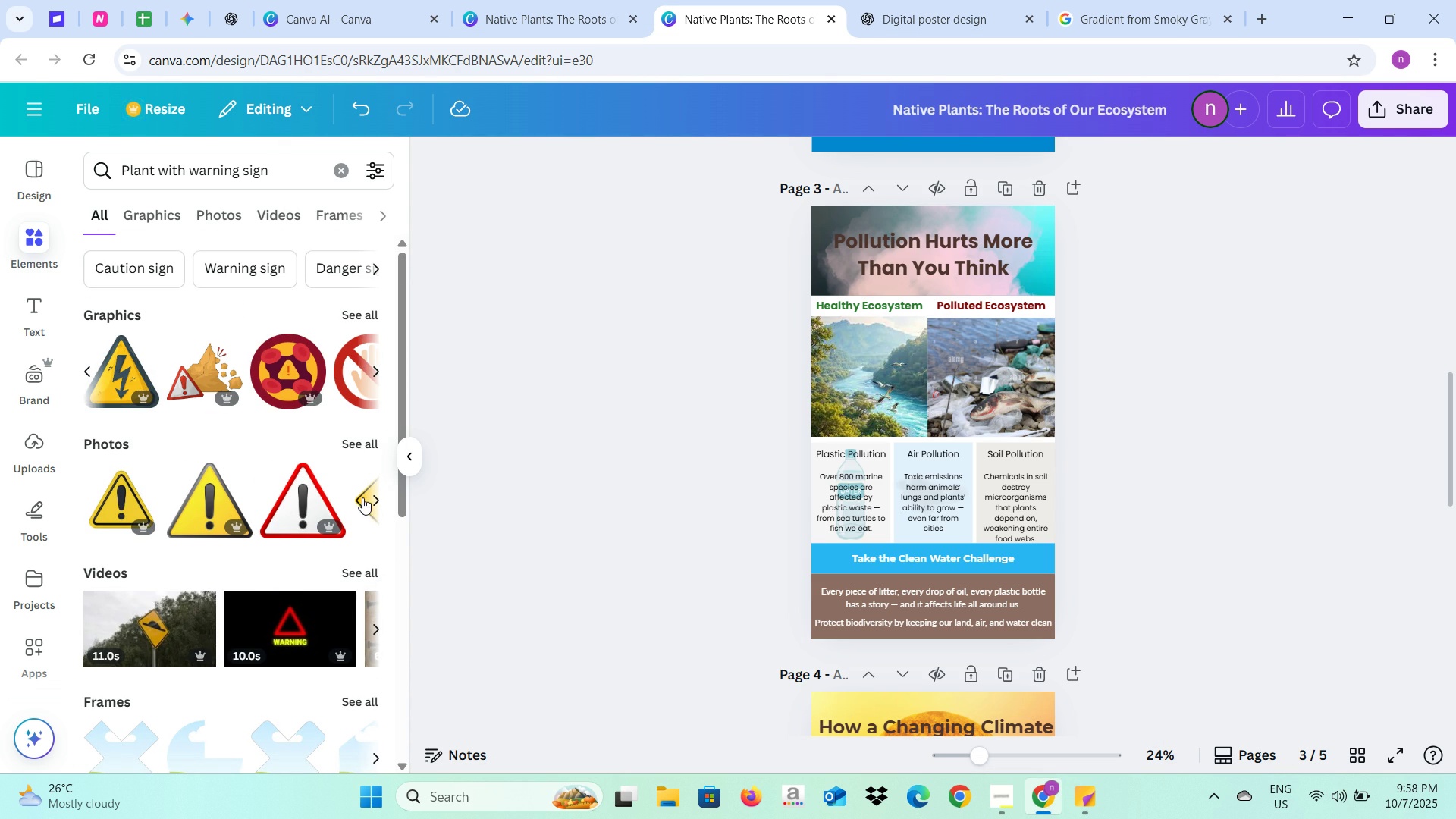 
left_click([366, 495])
 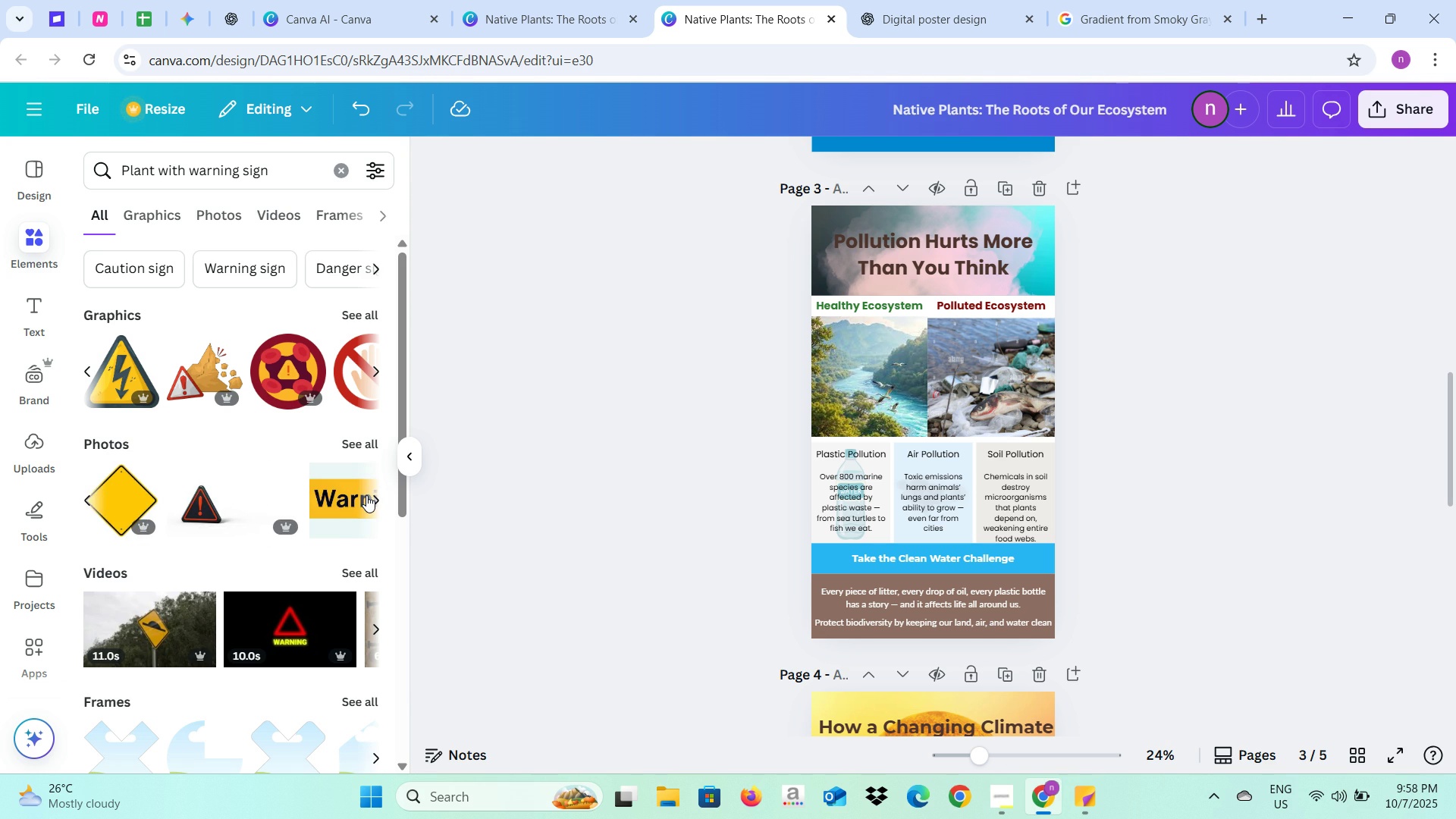 
left_click([366, 495])
 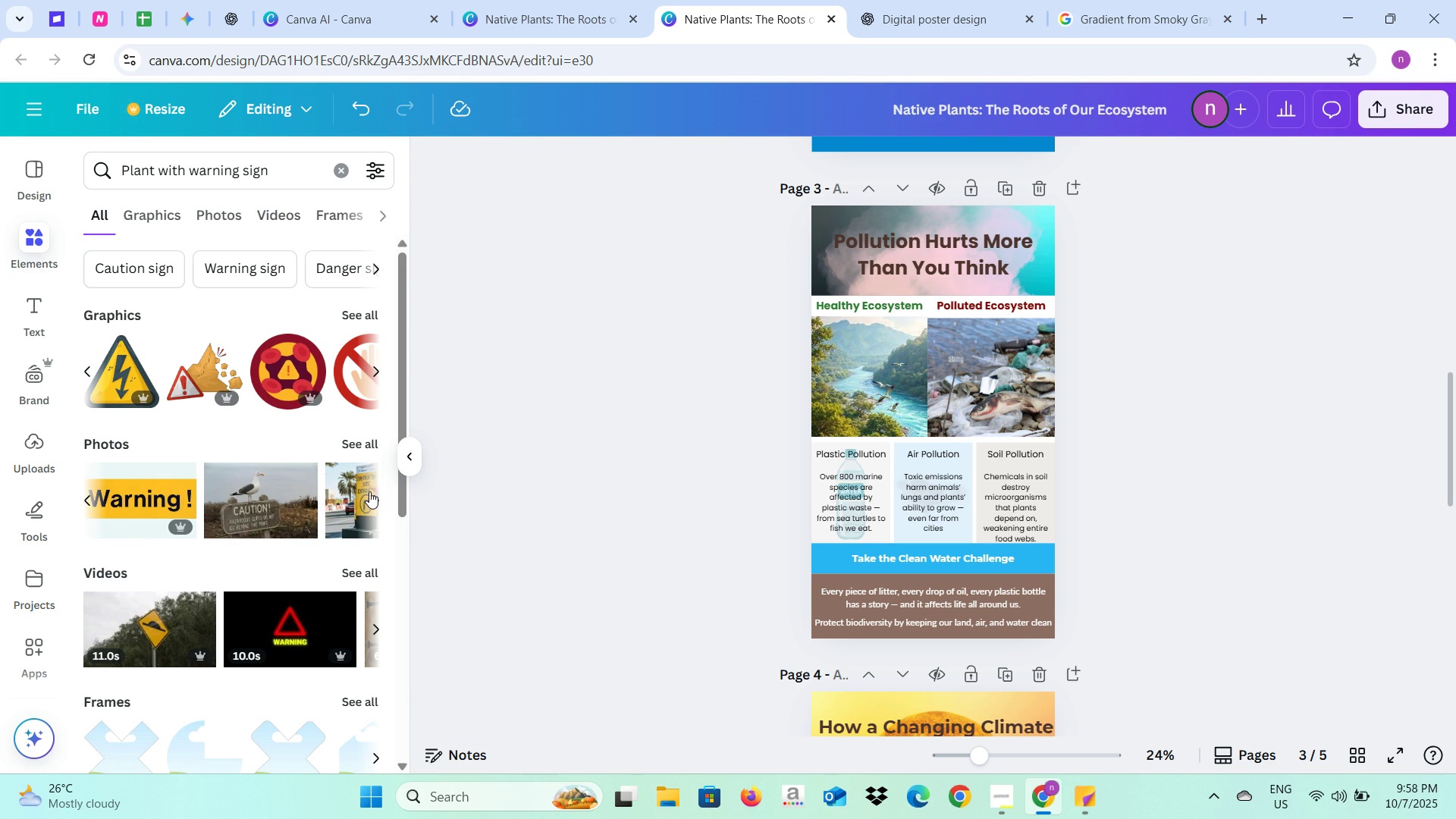 
left_click([369, 491])
 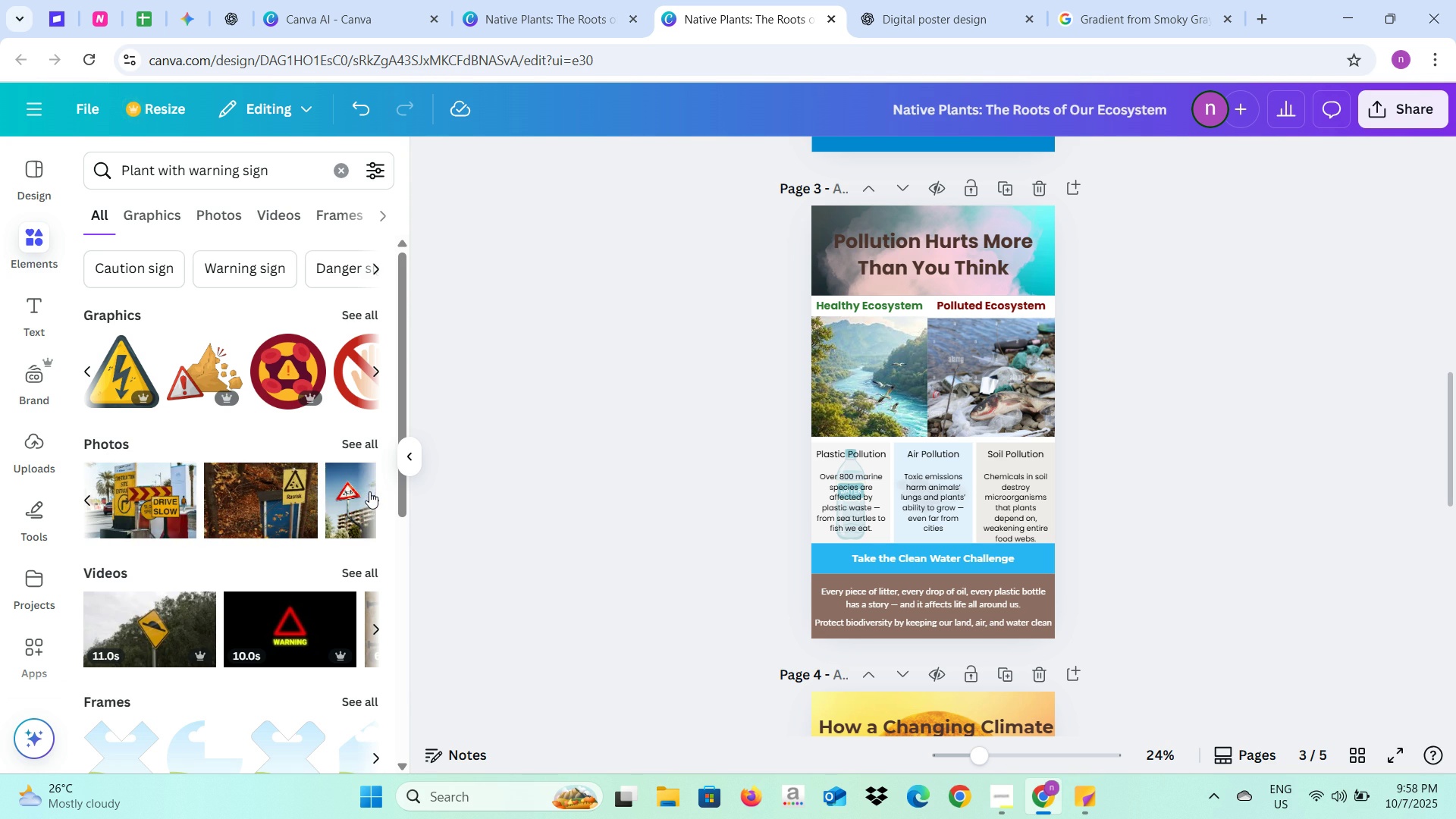 
left_click([370, 491])
 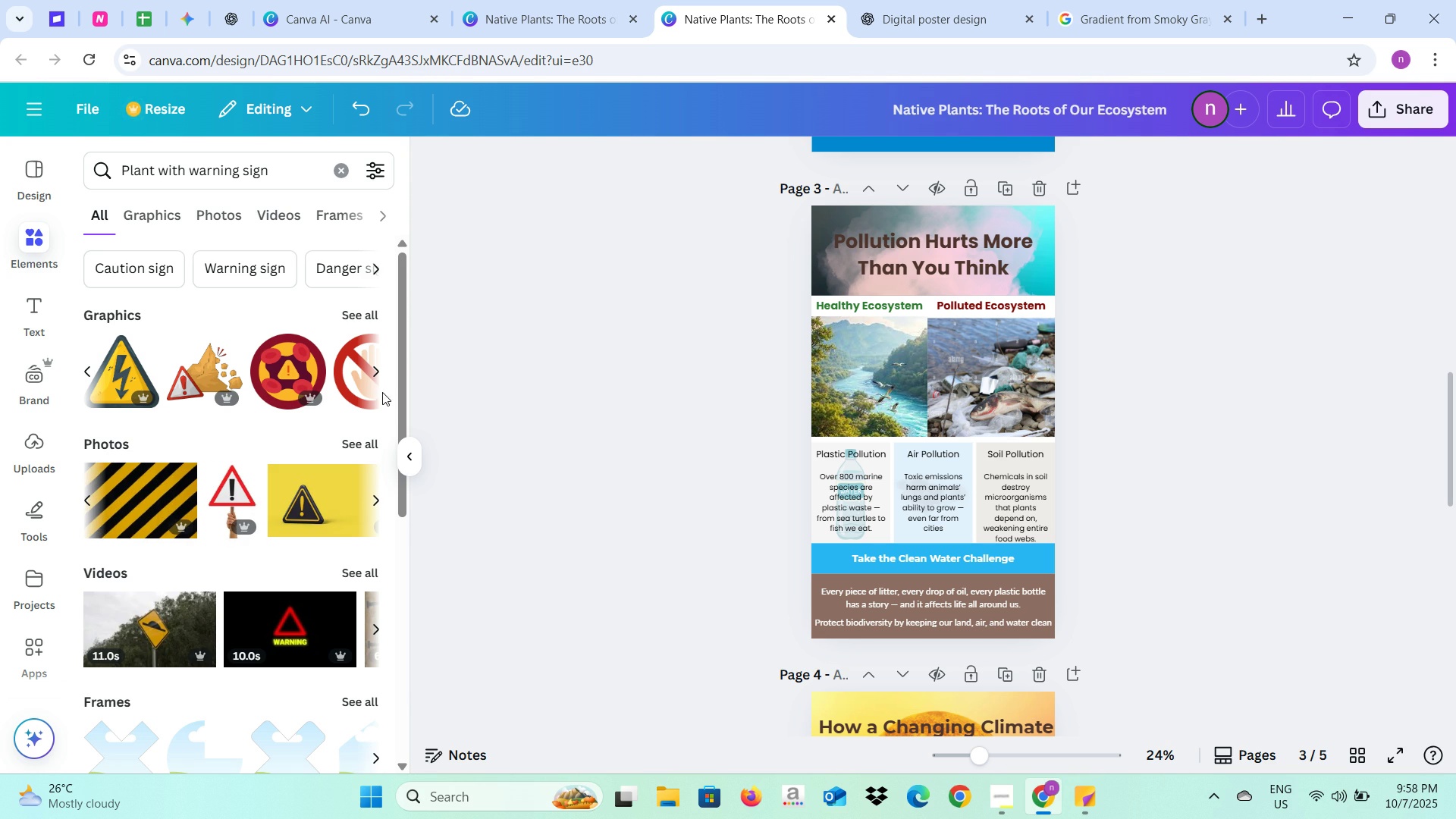 
left_click([370, 365])
 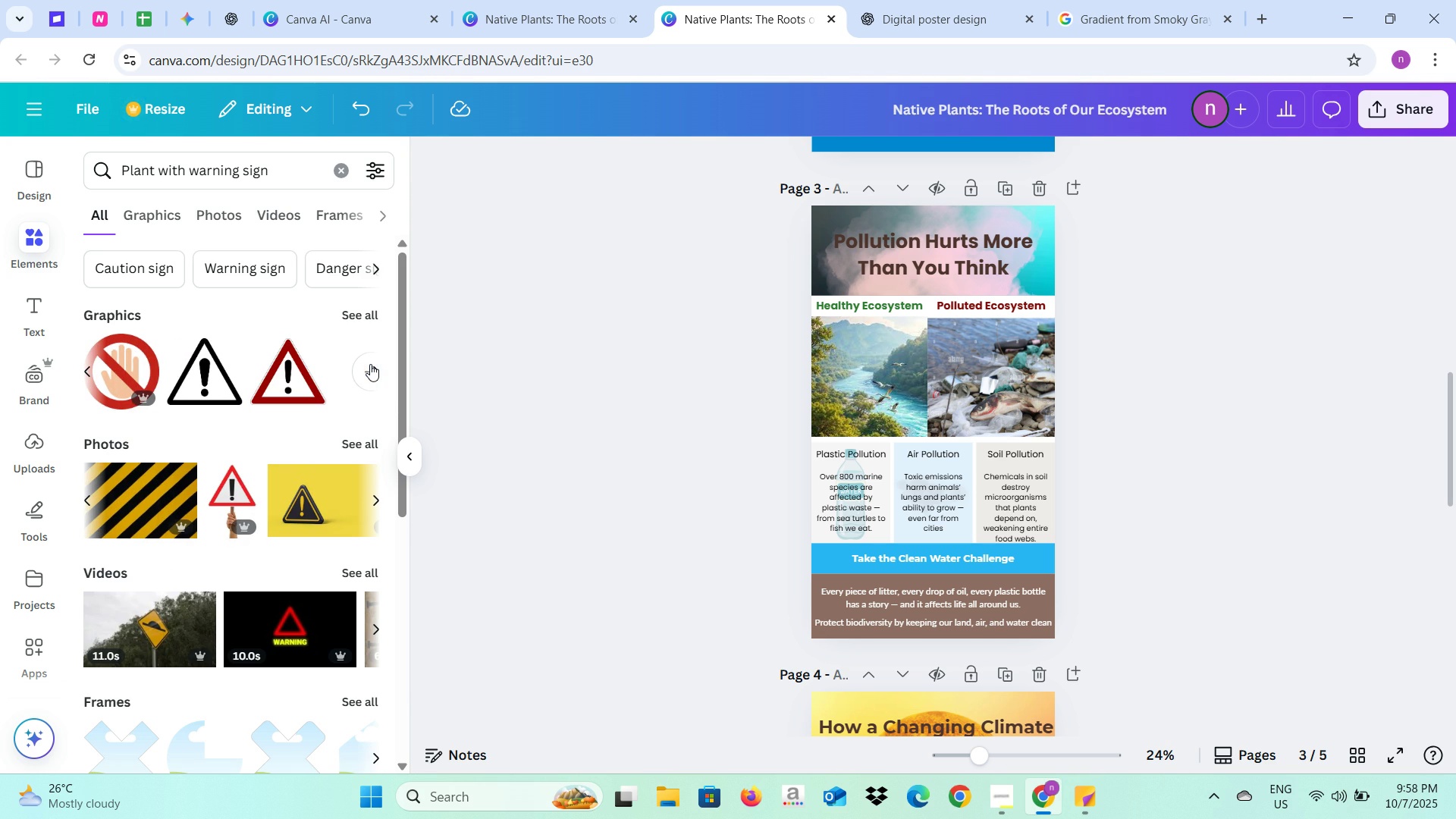 
left_click([370, 364])
 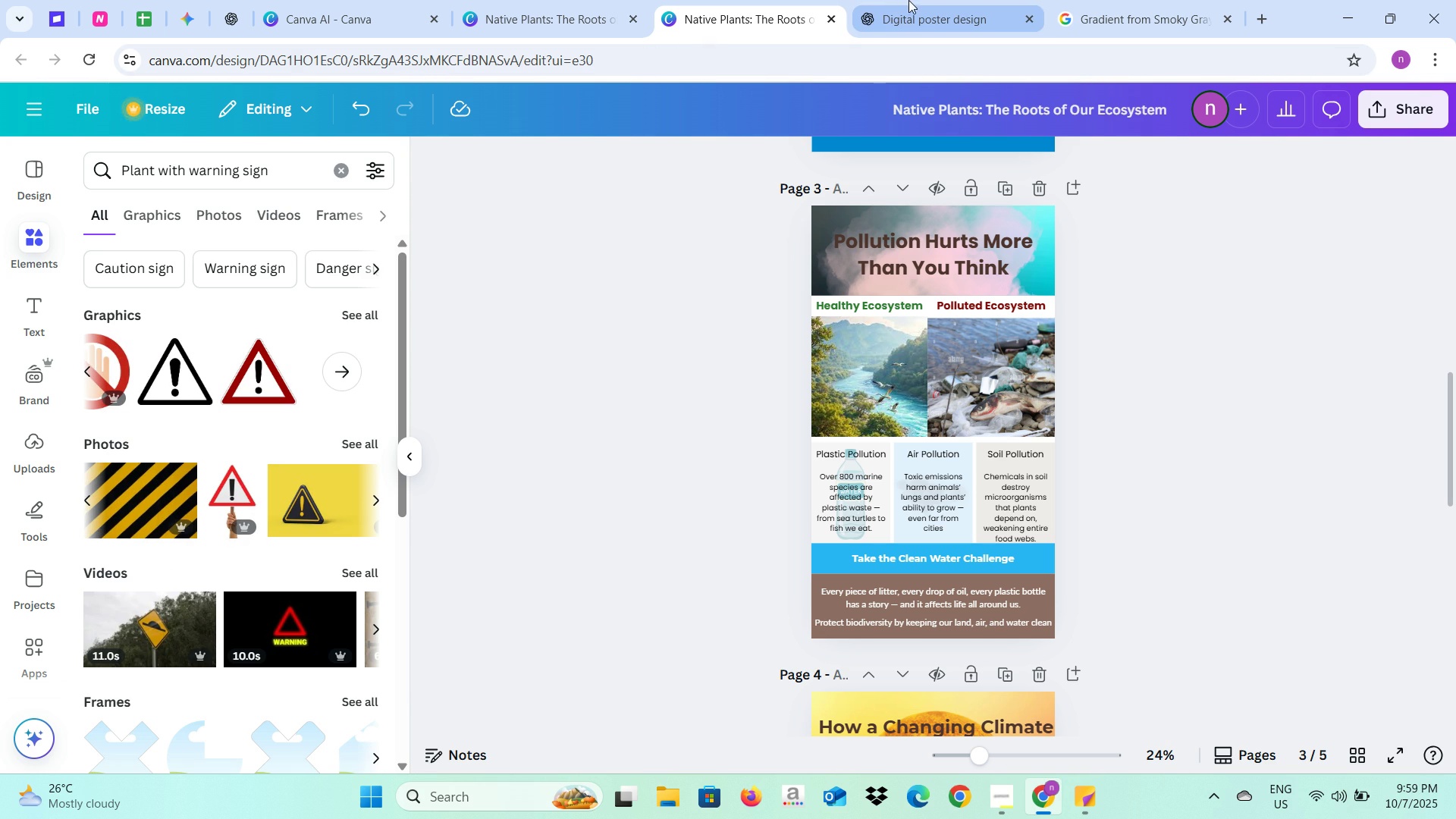 
left_click([1106, 0])
 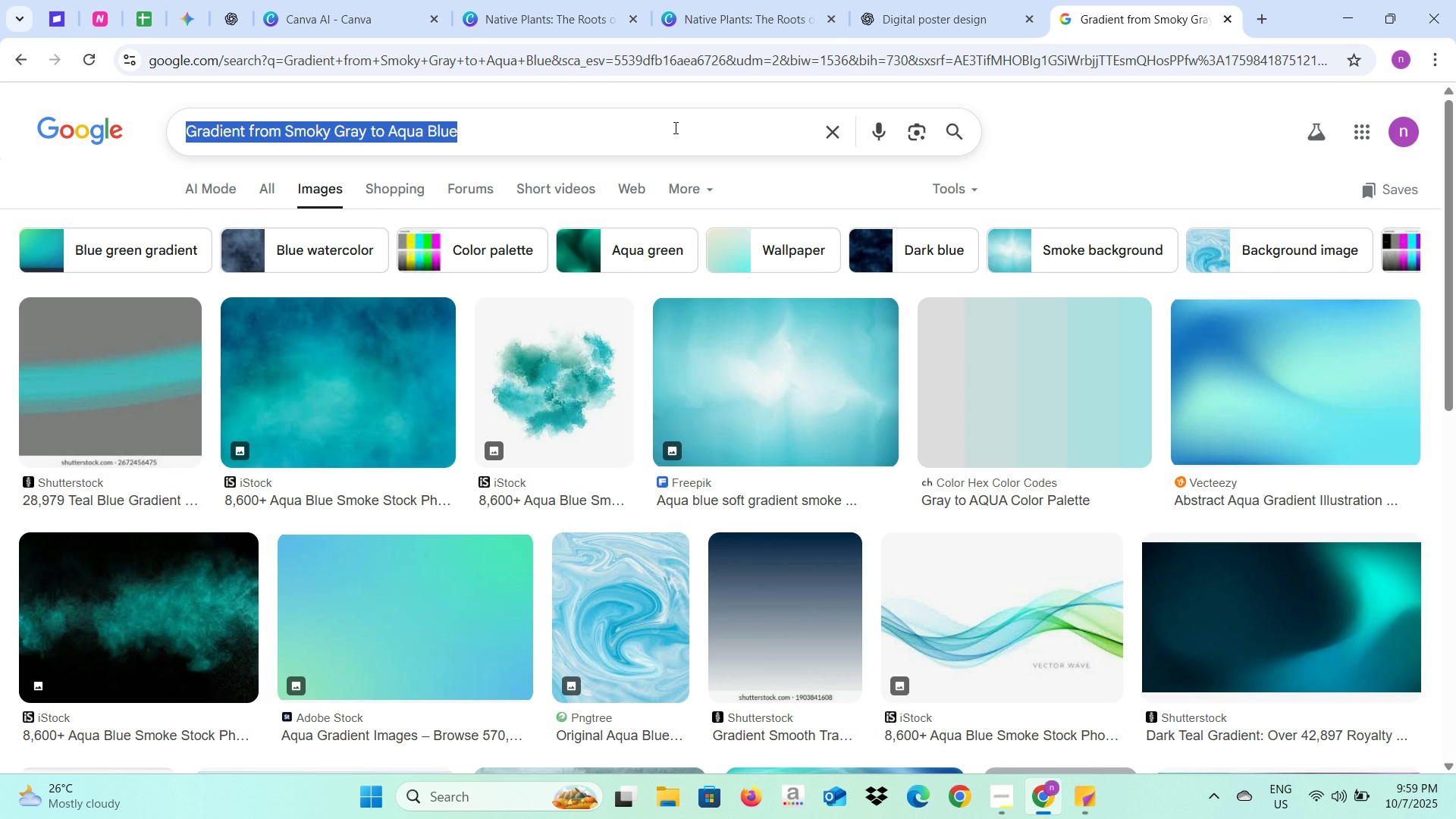 
key(Control+V)
 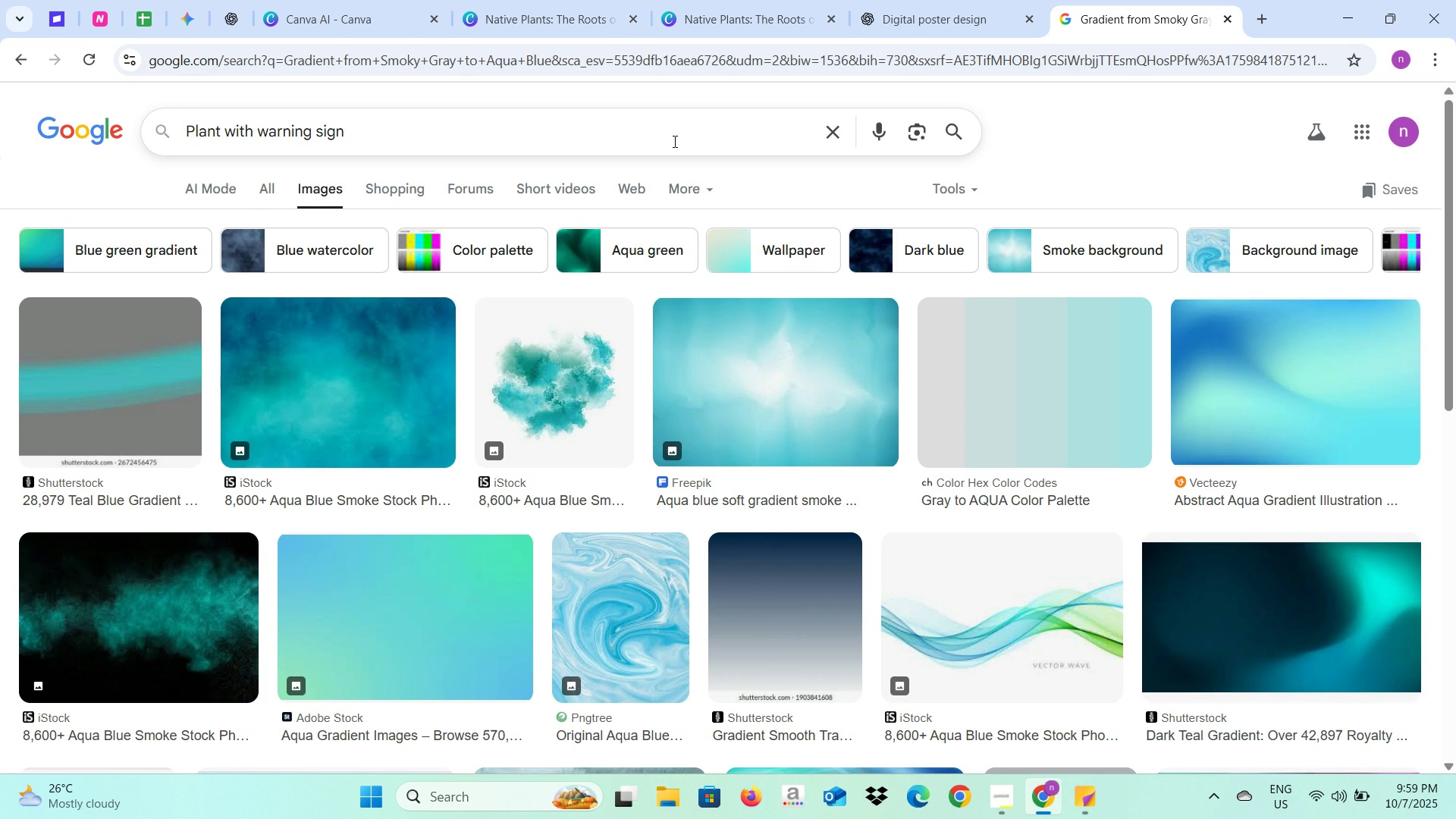 
key(Enter)
 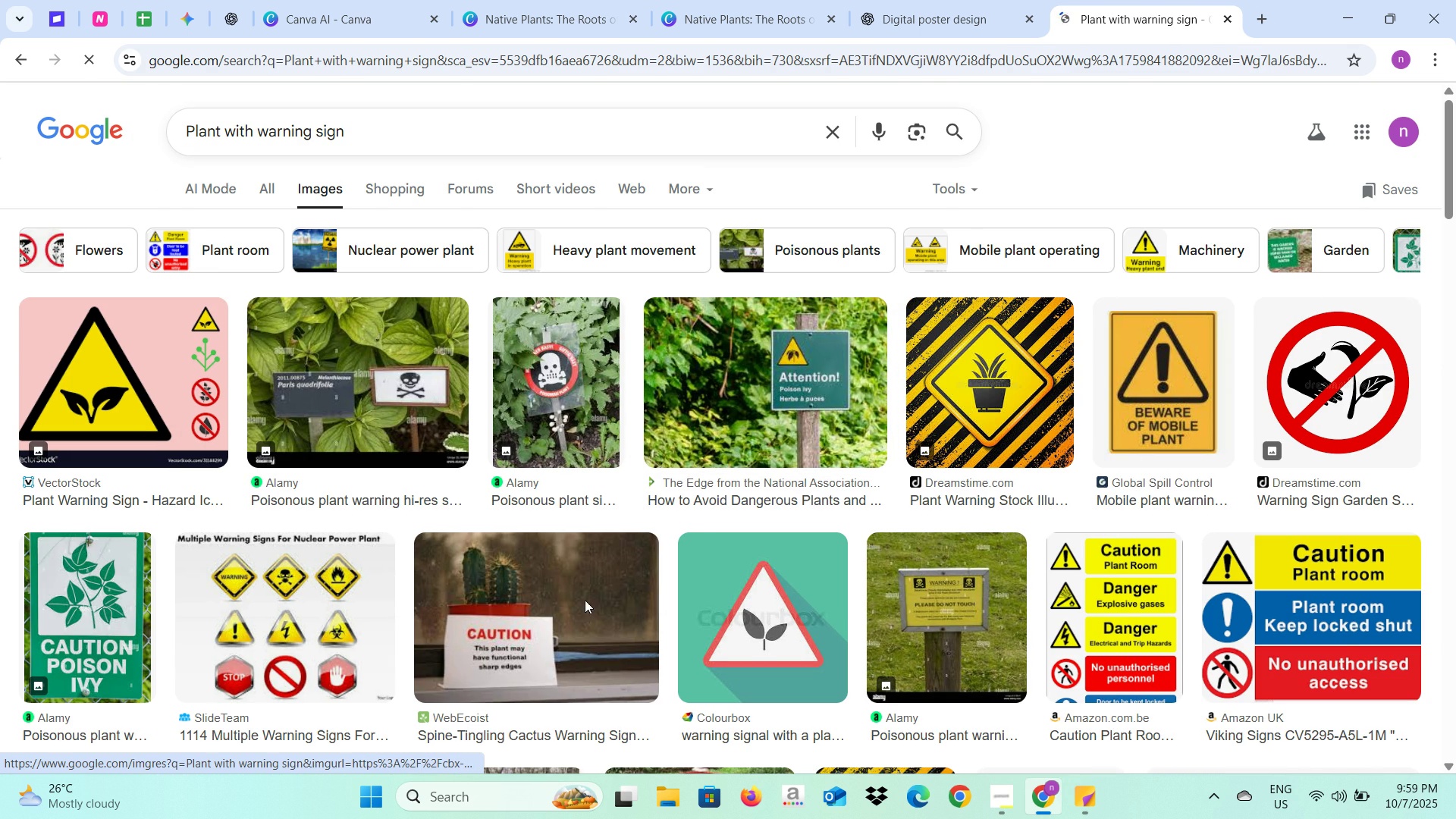 
wait(5.44)
 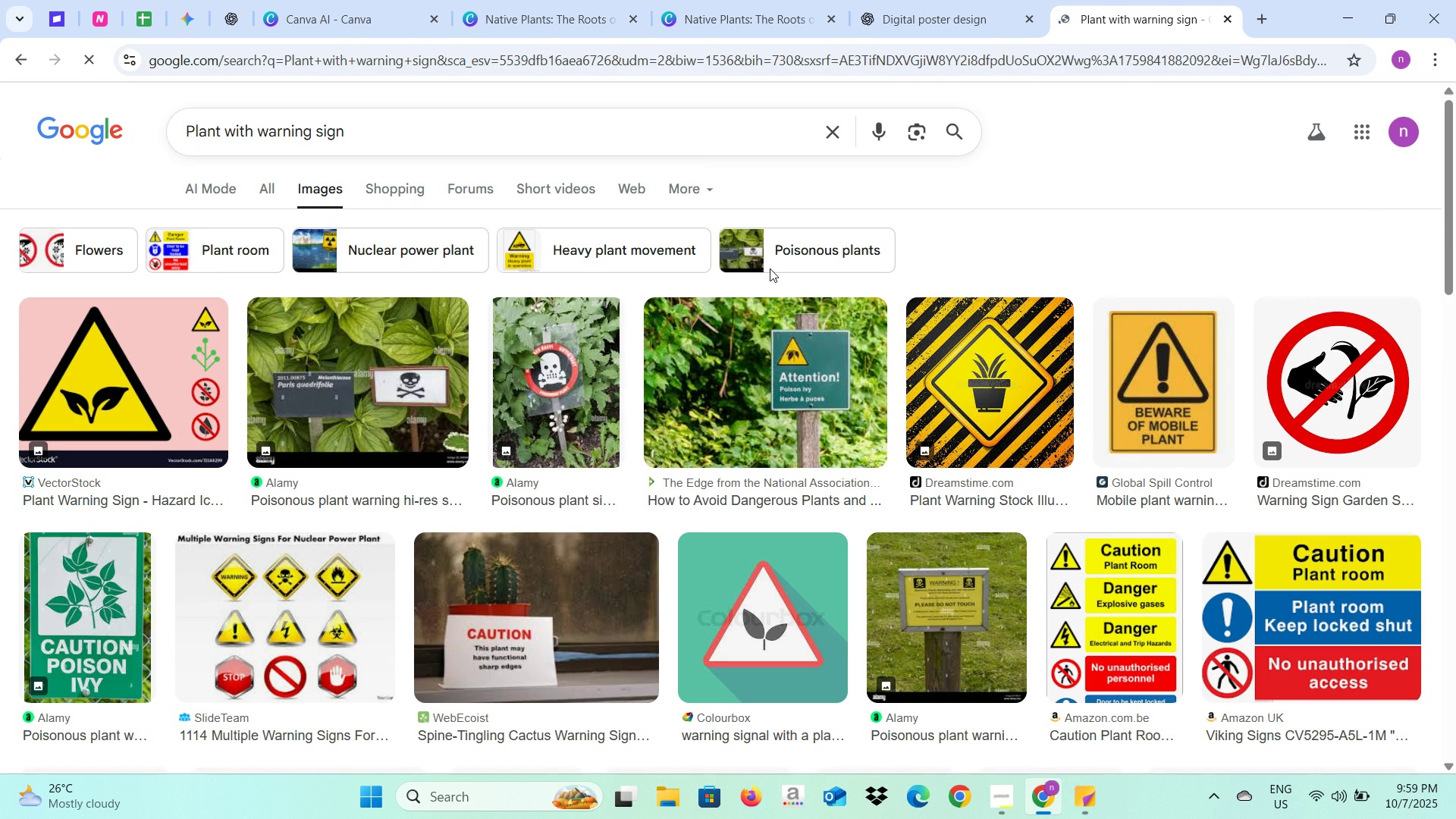 
scroll: coordinate [579, 579], scroll_direction: down, amount: 4.0
 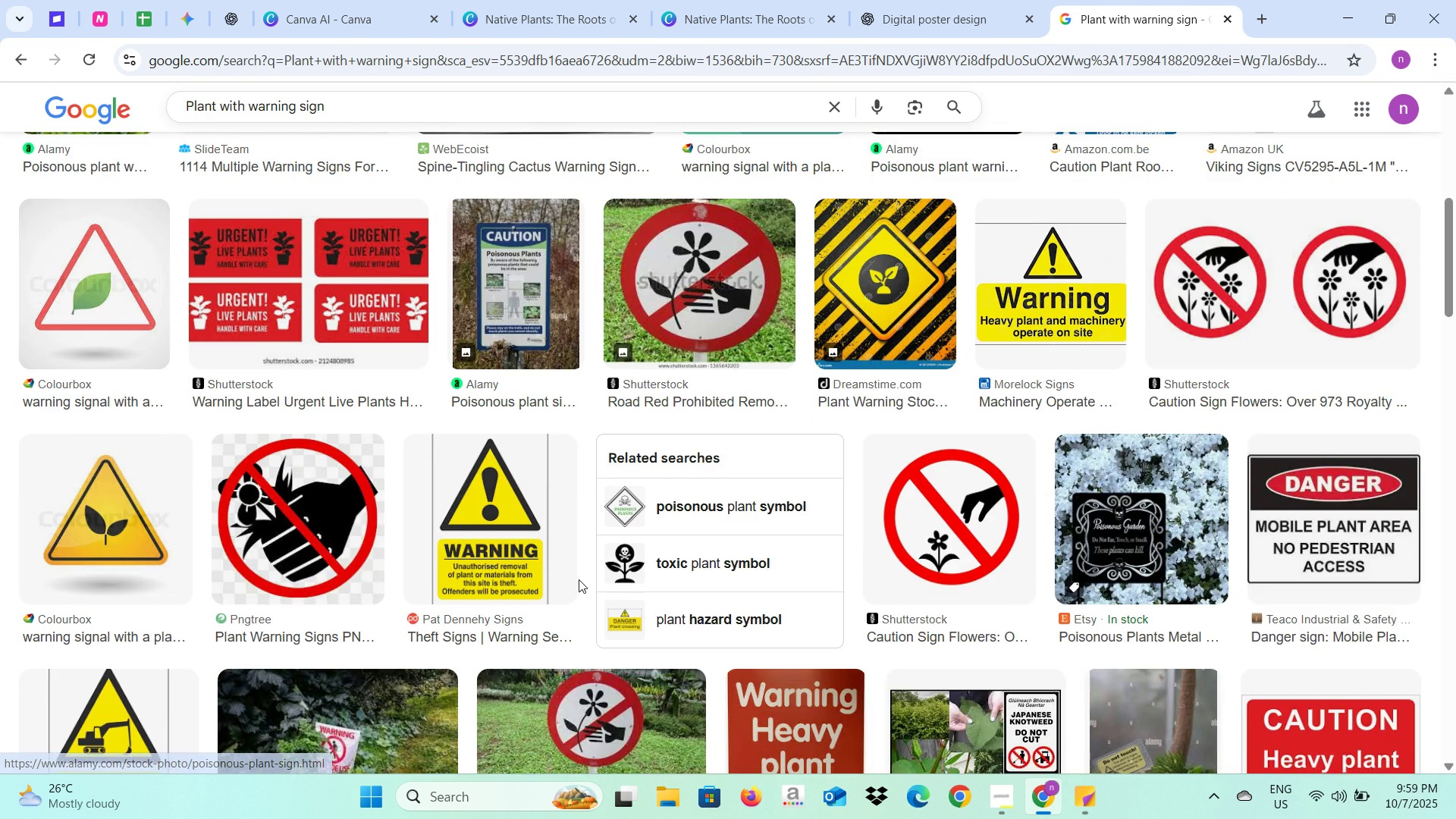 
scroll: coordinate [587, 569], scroll_direction: up, amount: 7.0
 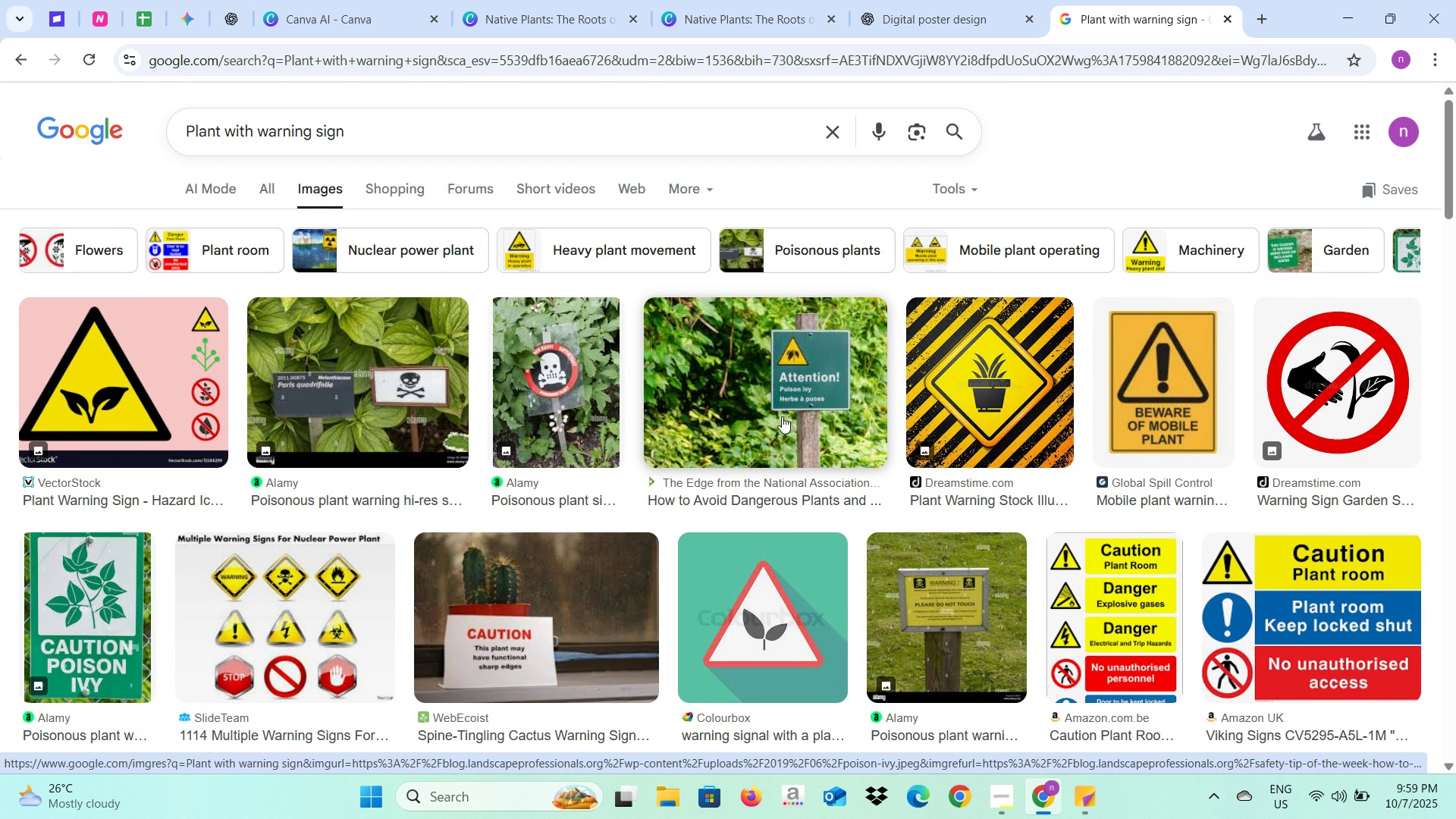 
scroll: coordinate [604, 512], scroll_direction: down, amount: 2.0
 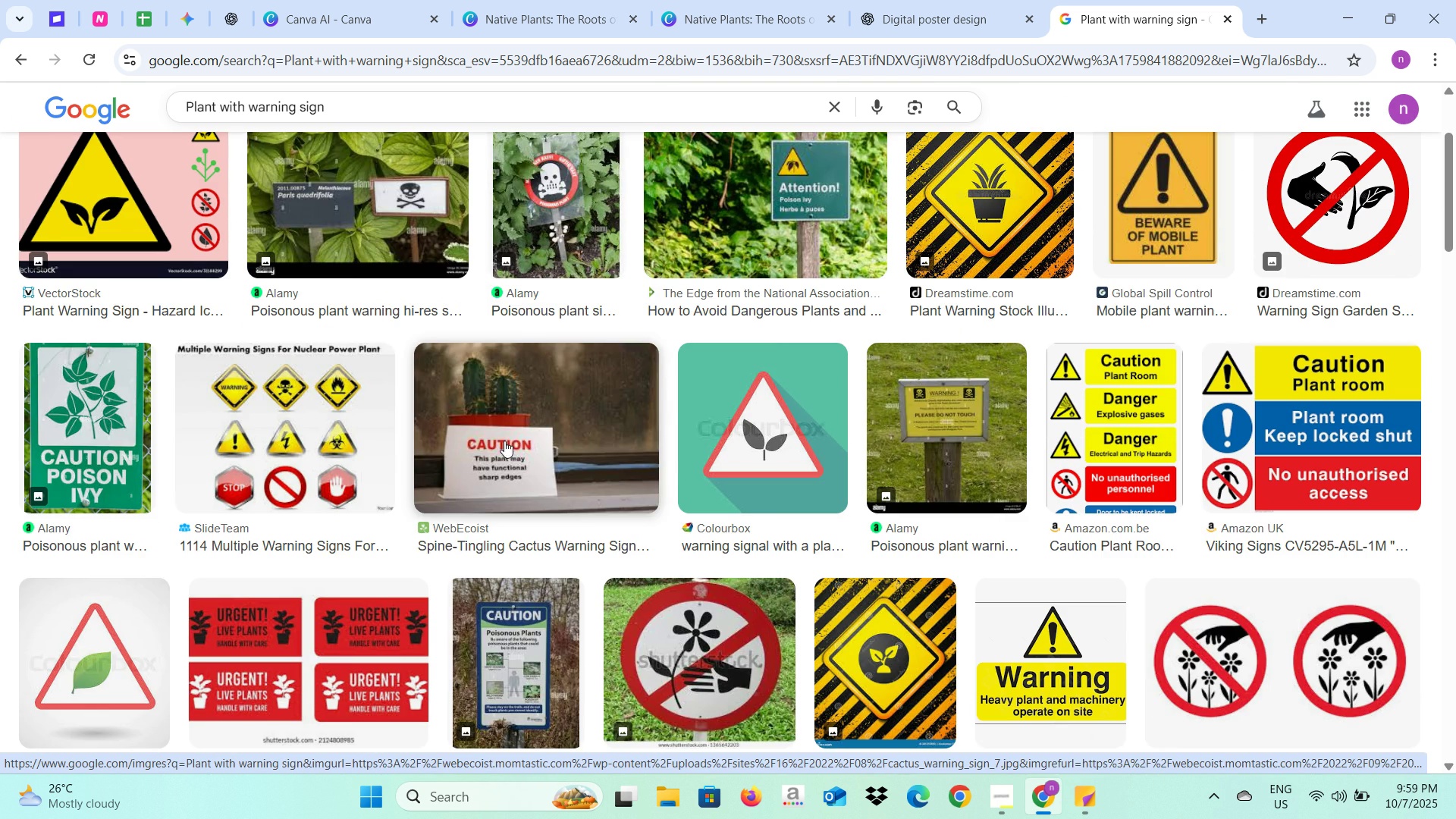 
left_click([504, 441])
 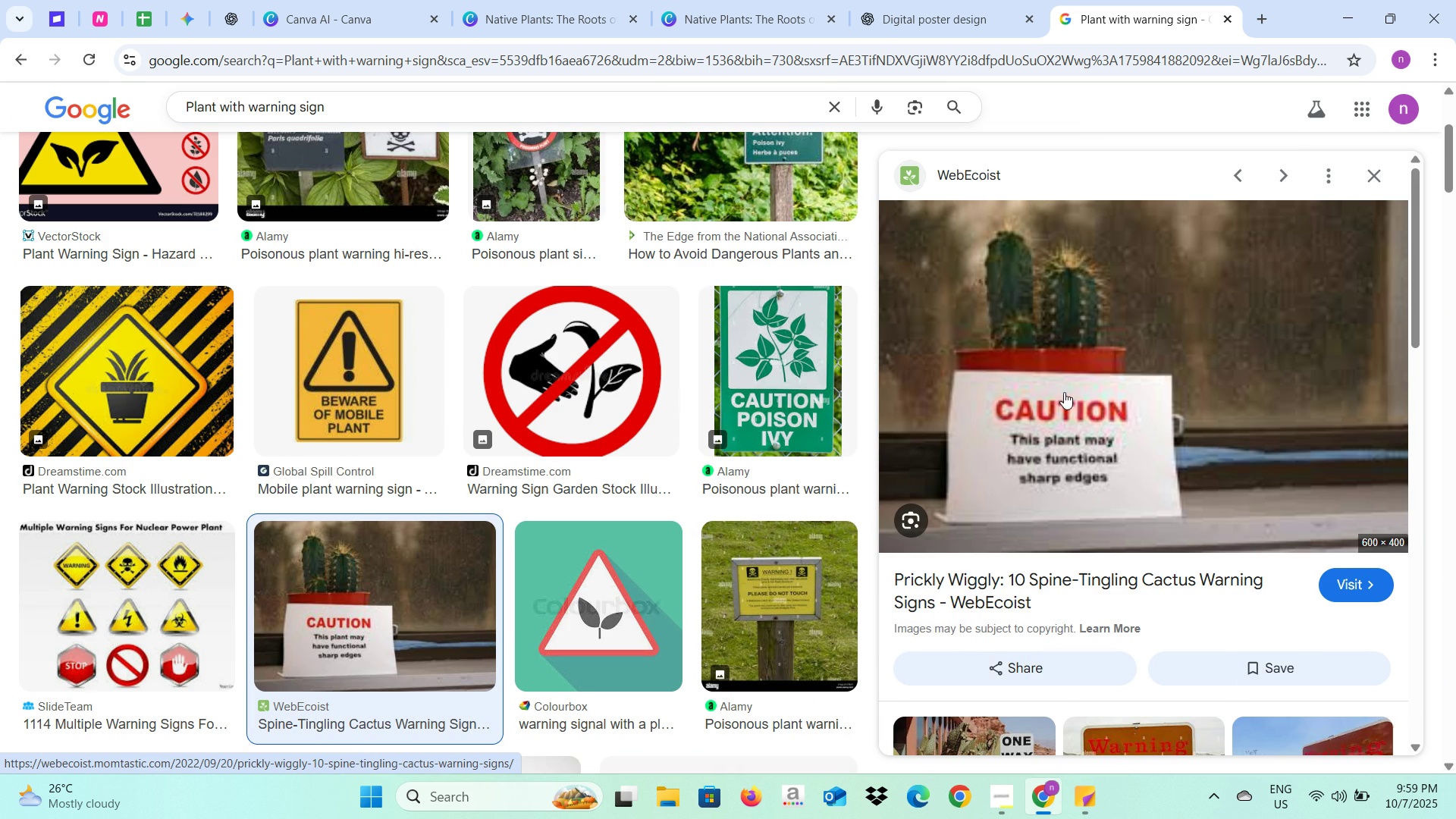 
scroll: coordinate [1051, 366], scroll_direction: down, amount: 1.0
 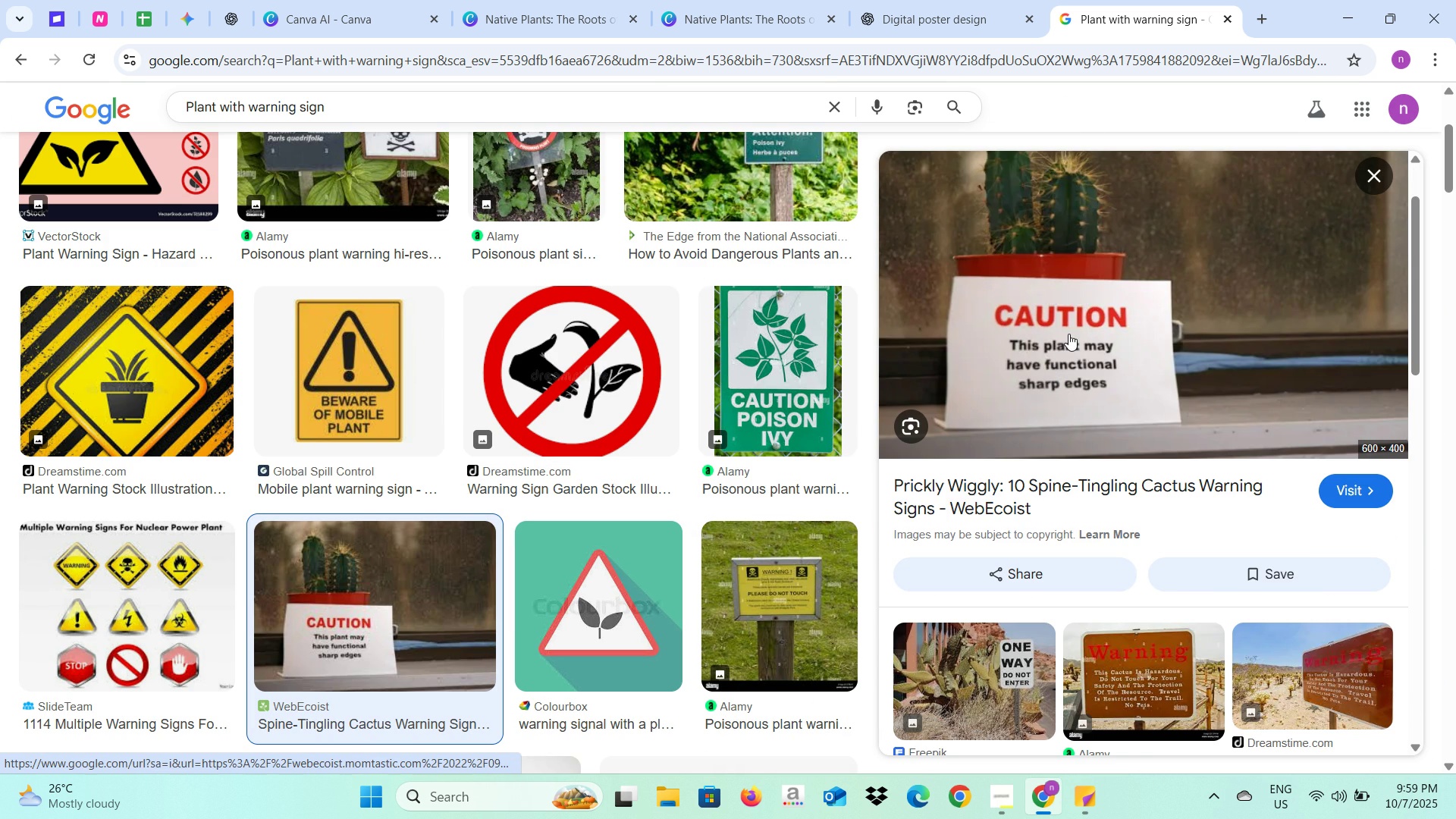 
right_click([1068, 334])
 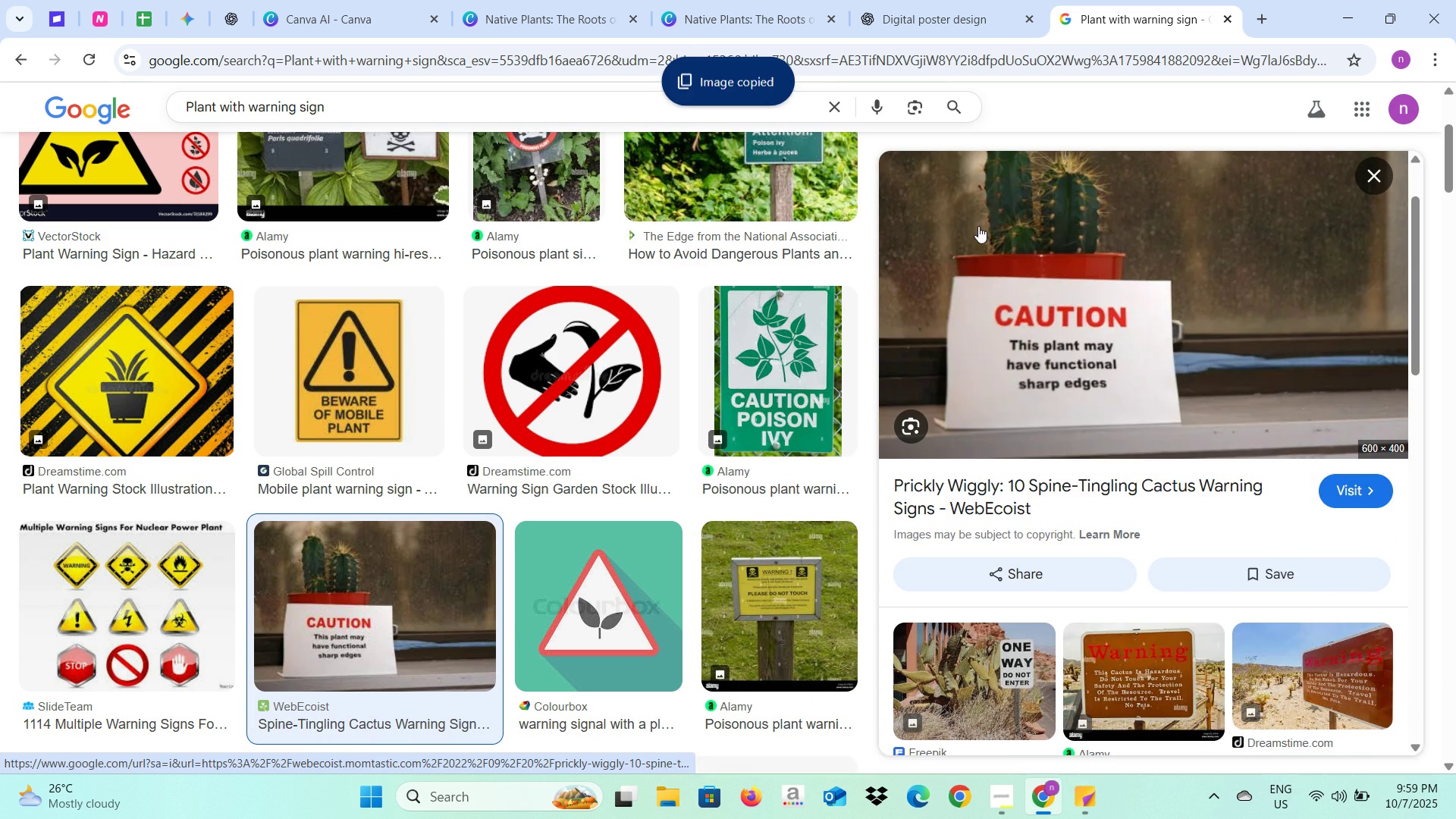 
left_click([744, 0])
 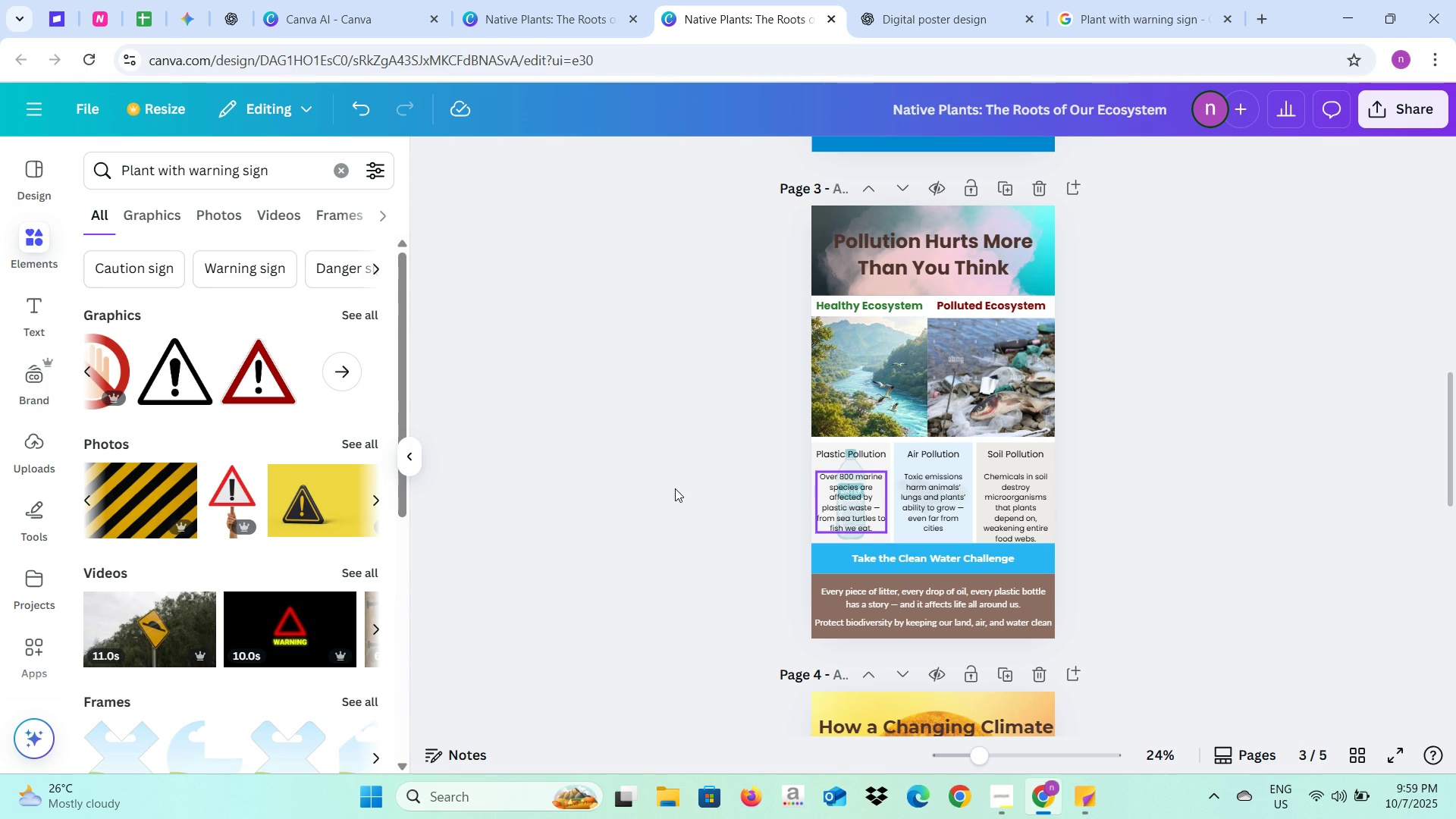 
left_click([675, 488])
 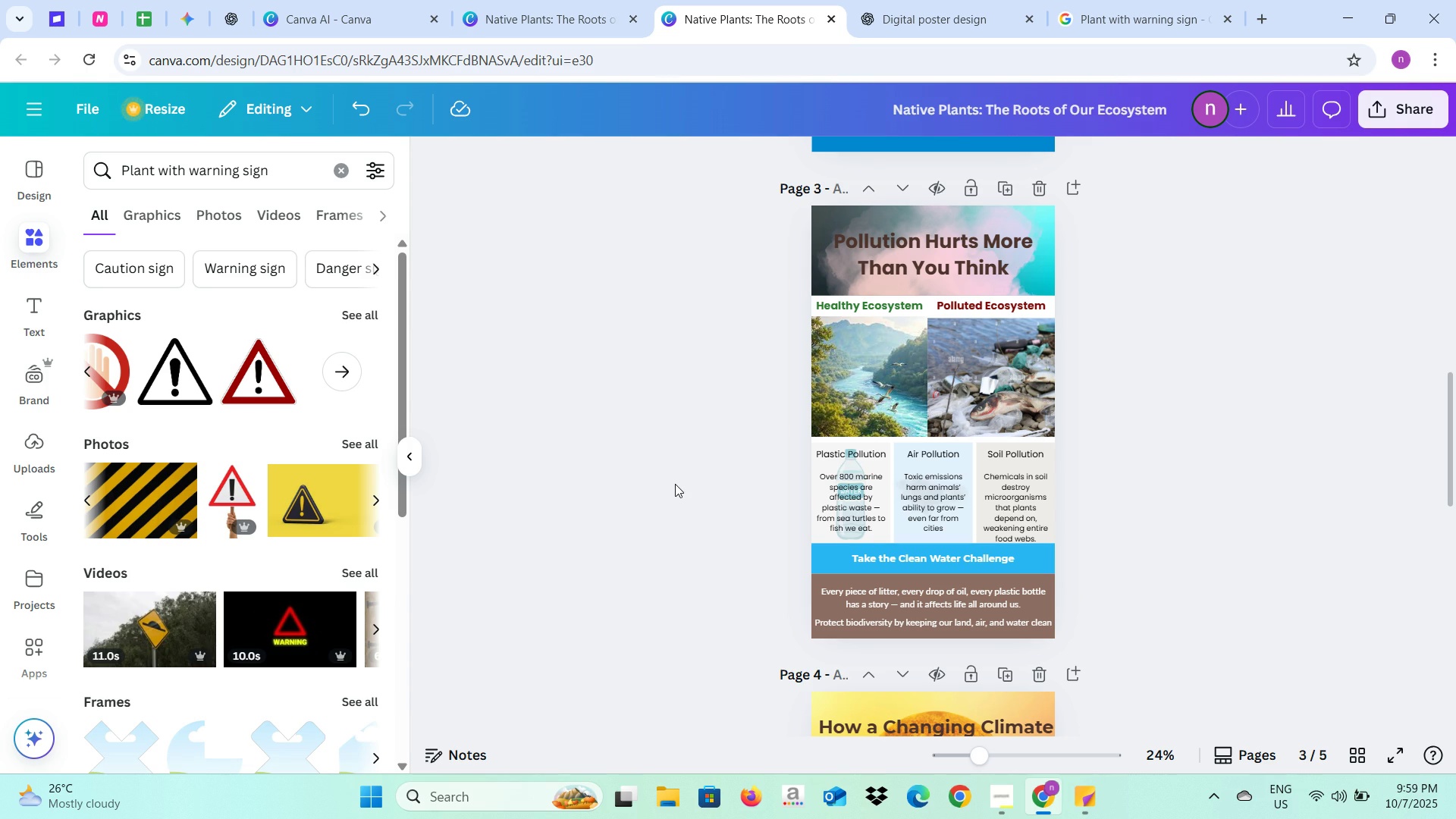 
key(Control+V)
 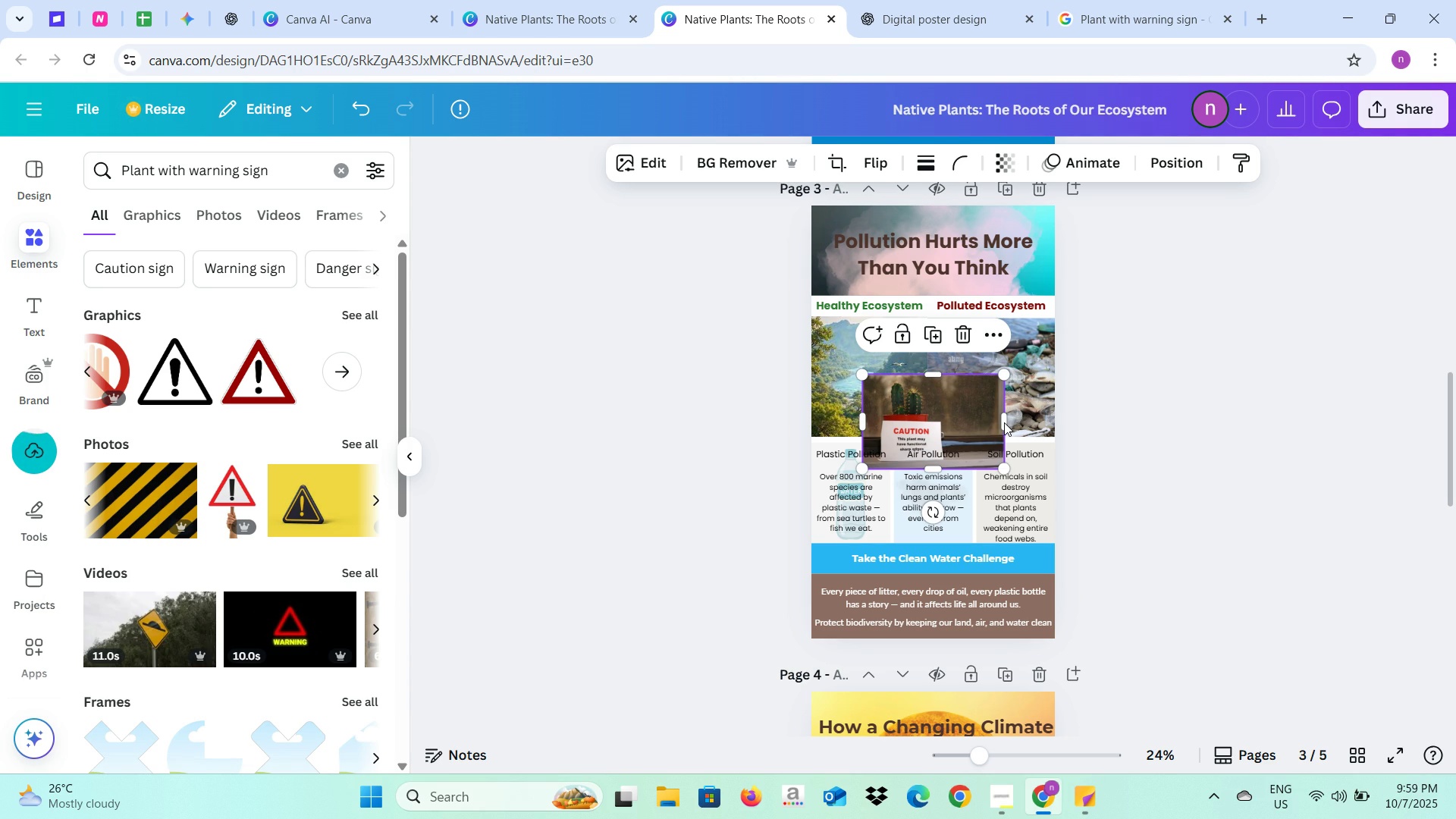 
wait(5.5)
 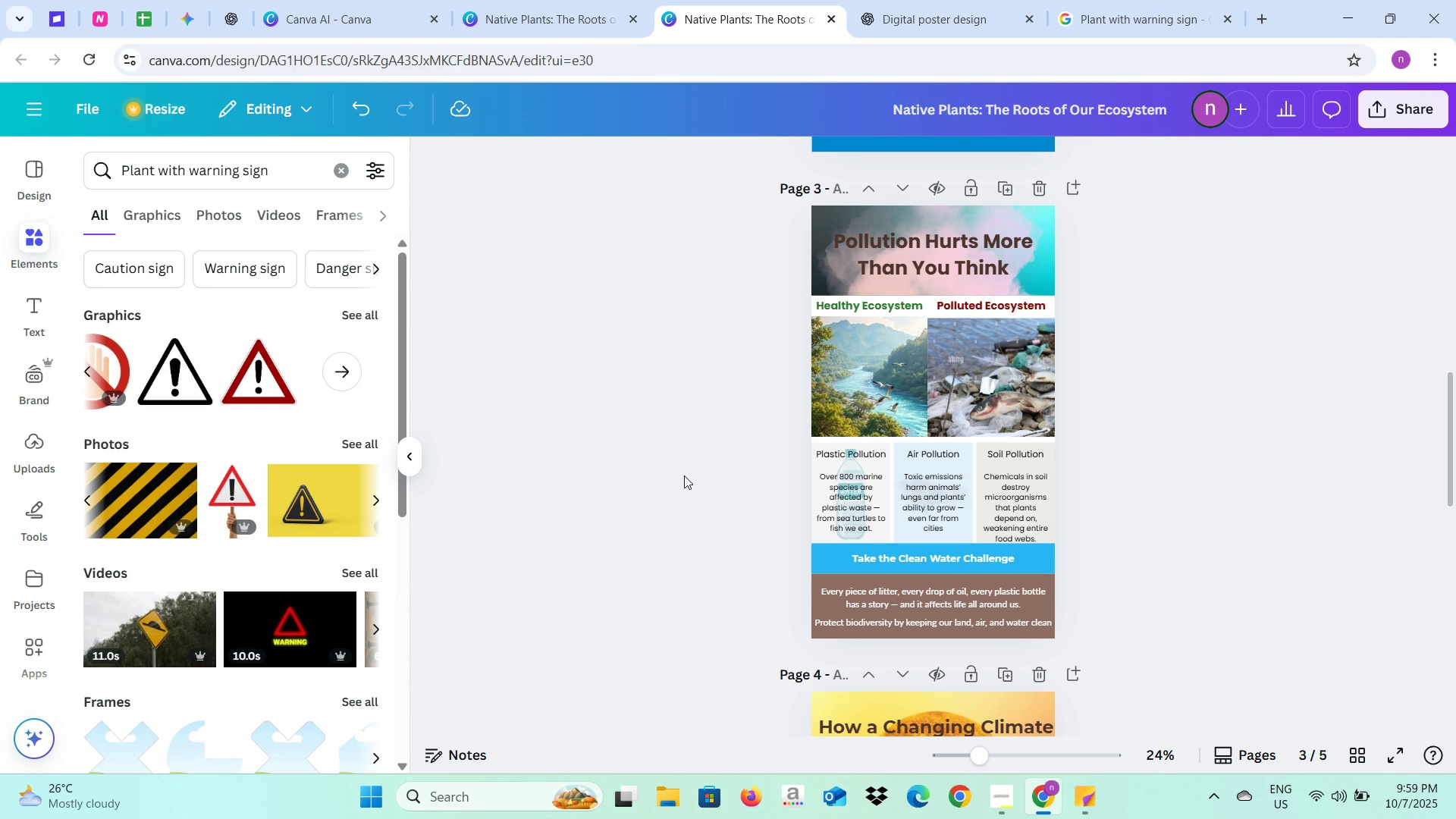 
left_click_drag(start_coordinate=[999, 414], to_coordinate=[959, 419])
 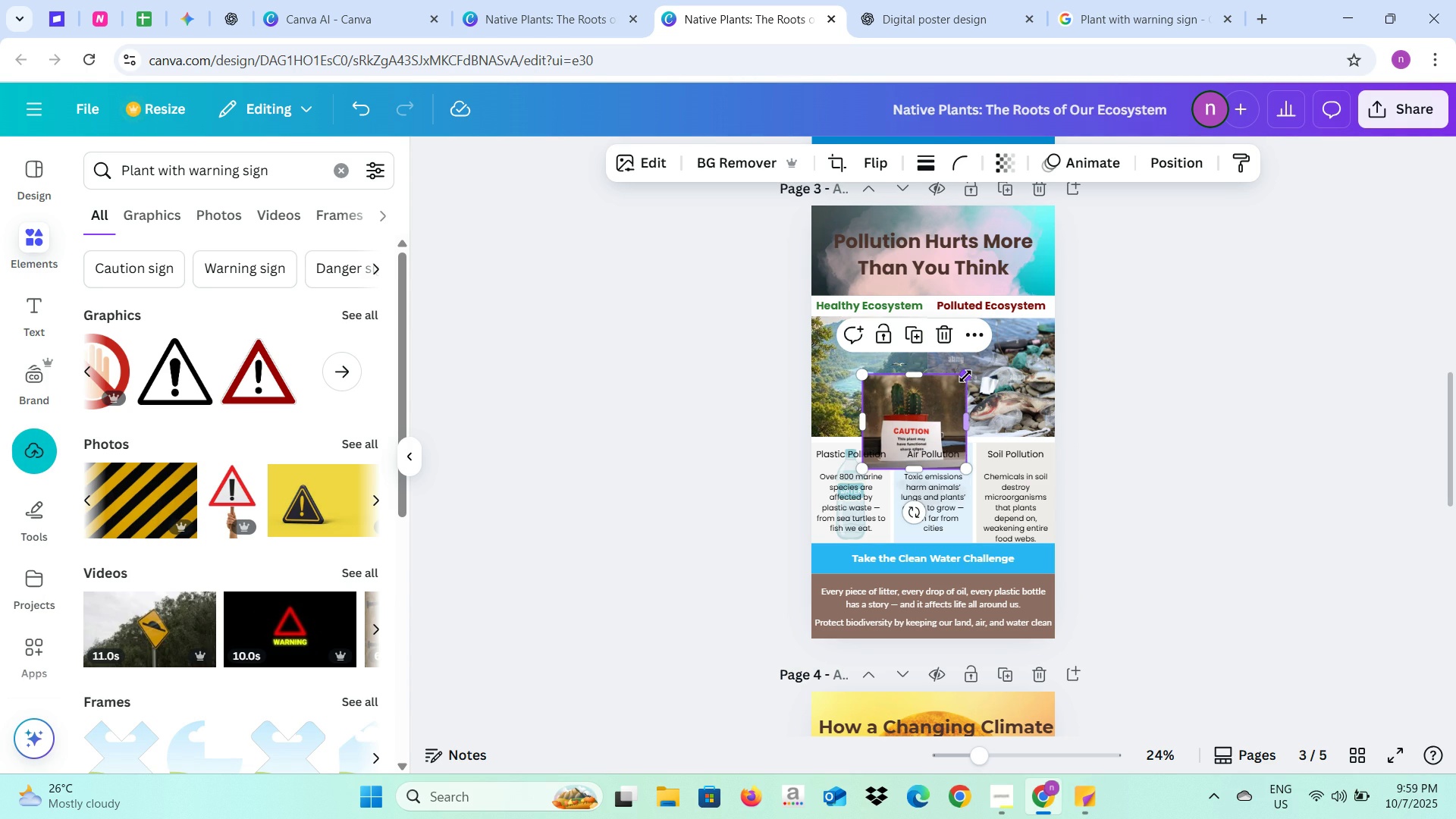 
left_click_drag(start_coordinate=[965, 377], to_coordinate=[931, 426])
 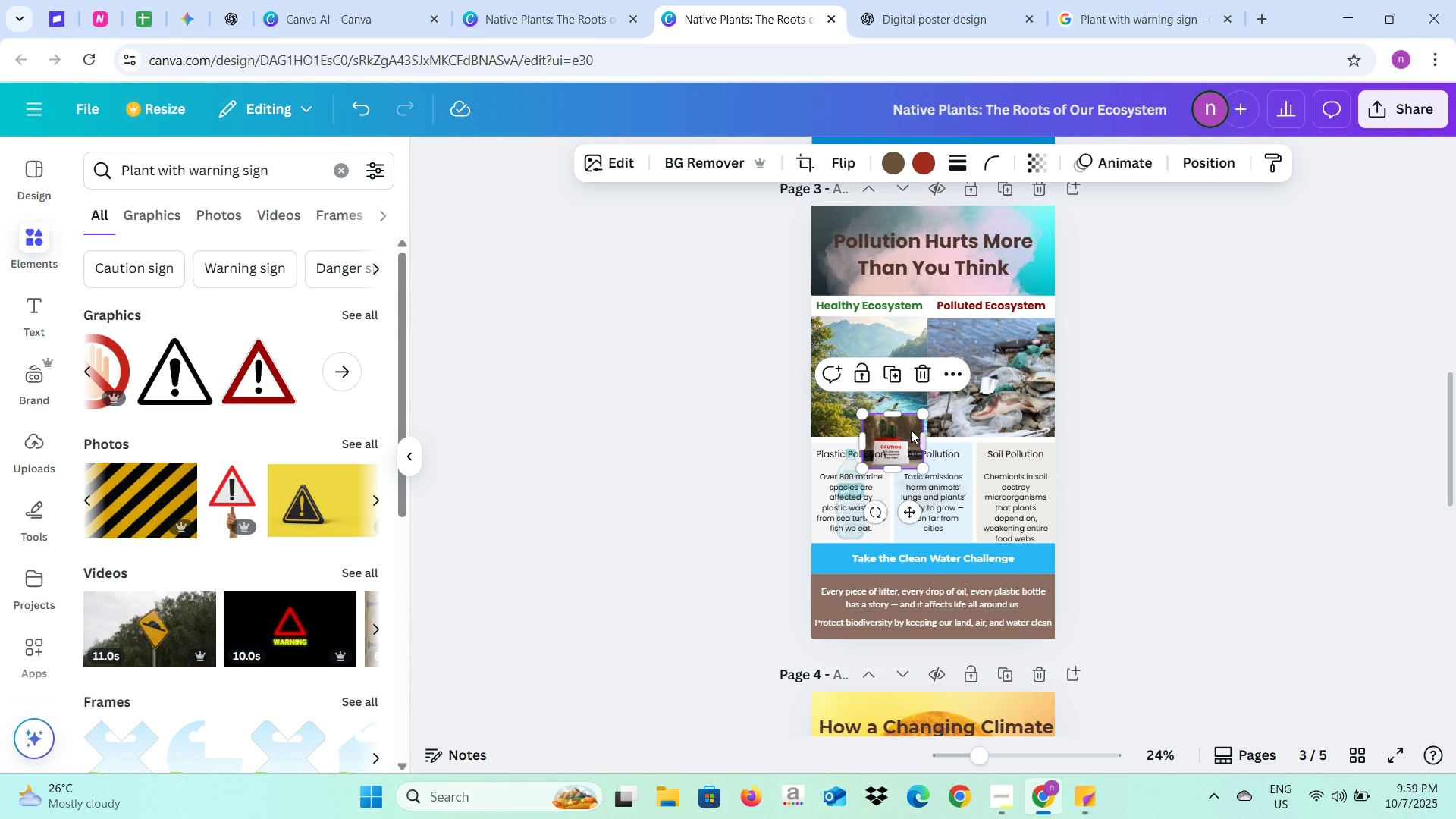 
left_click_drag(start_coordinate=[911, 430], to_coordinate=[1033, 494])
 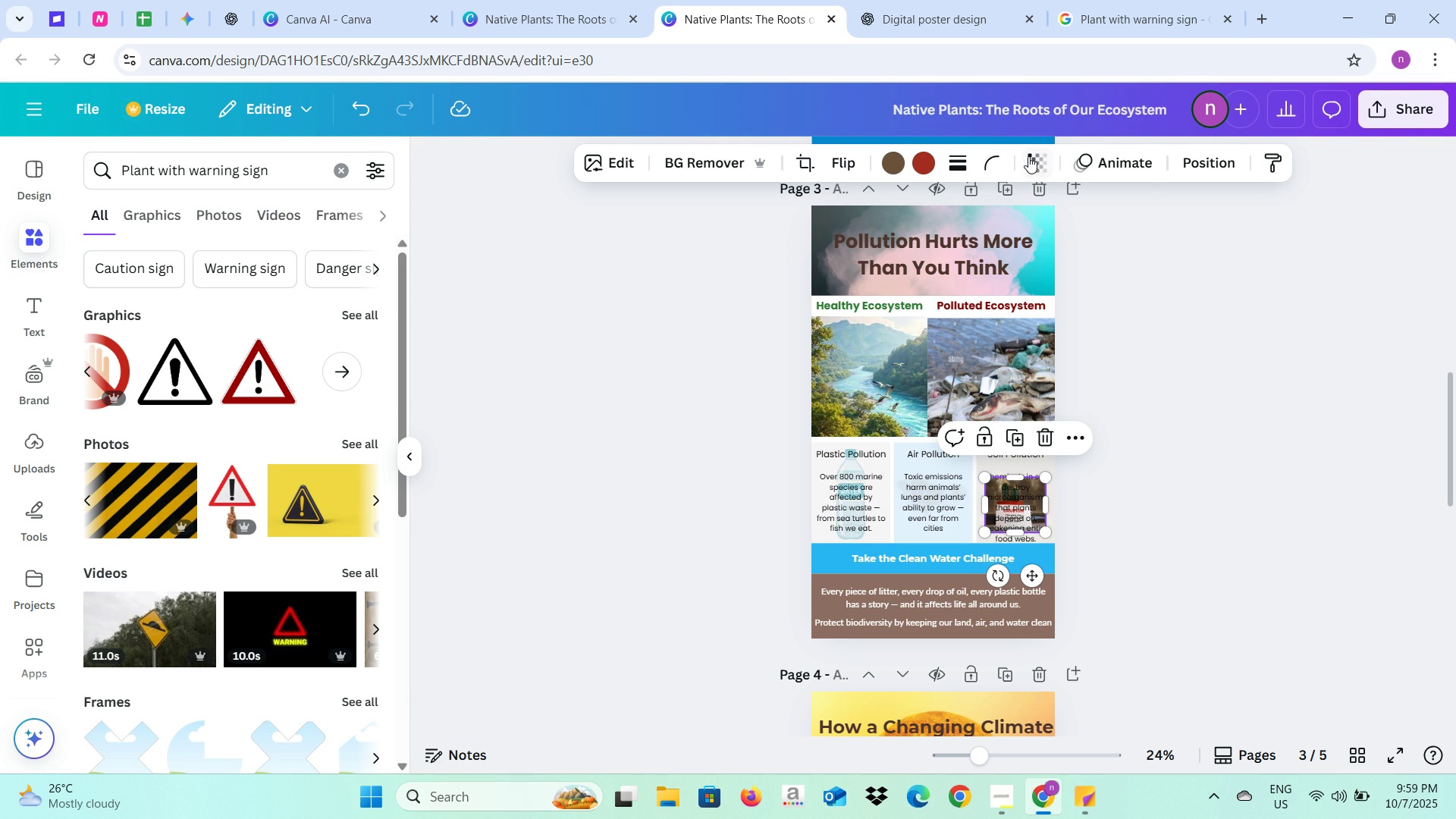 
left_click([1028, 156])
 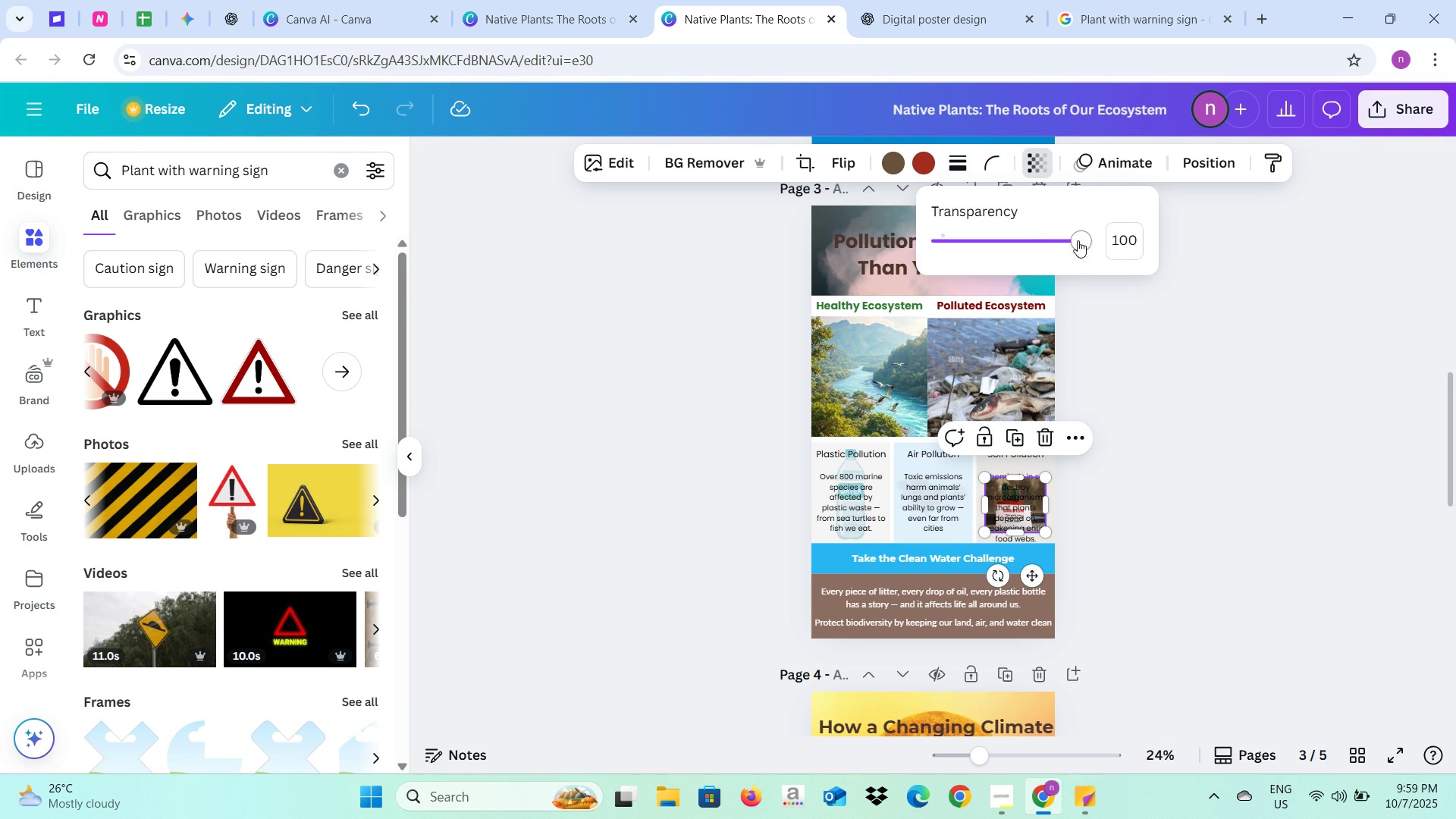 
left_click_drag(start_coordinate=[1078, 243], to_coordinate=[1023, 260])
 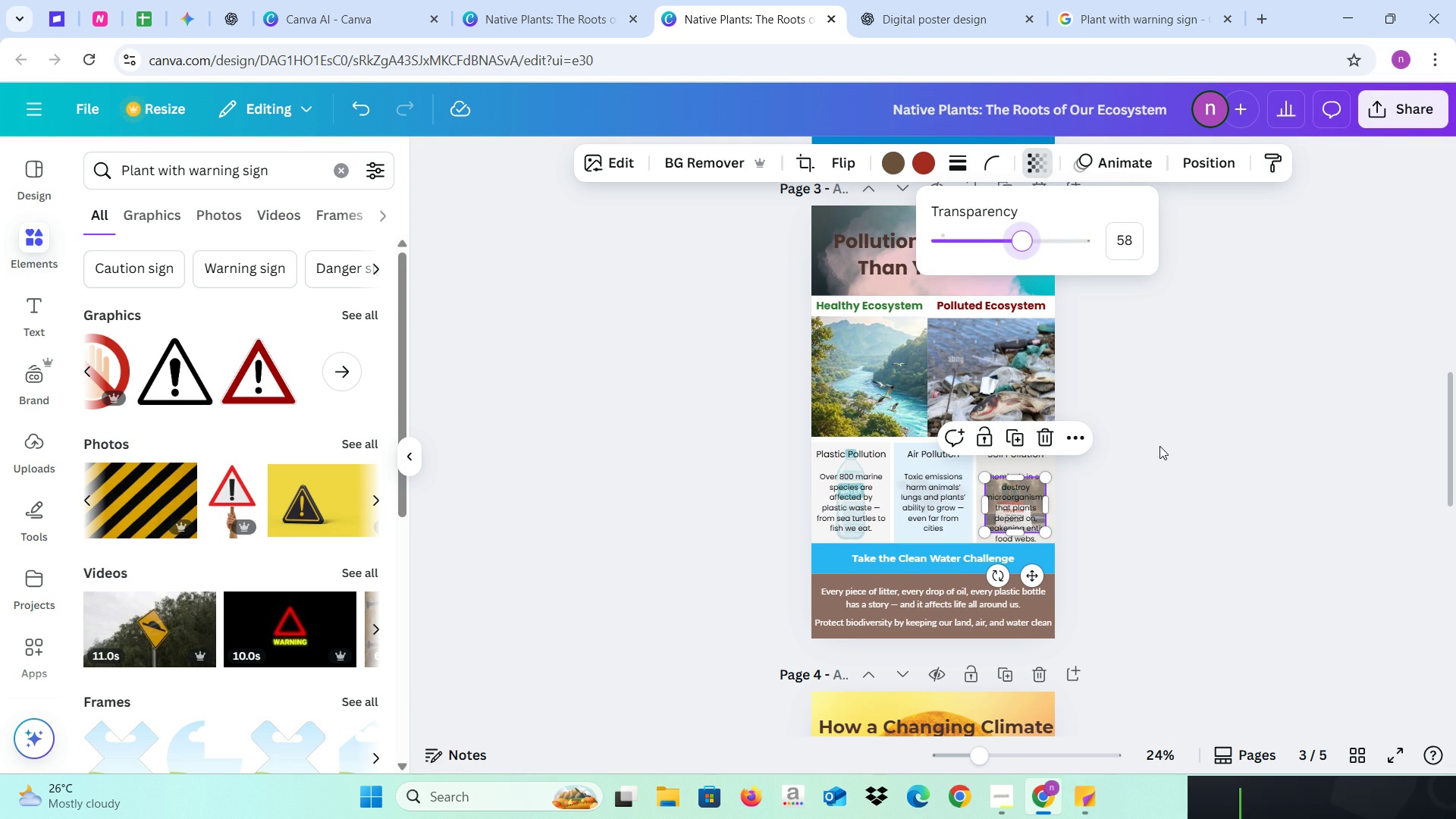 
left_click([1159, 446])
 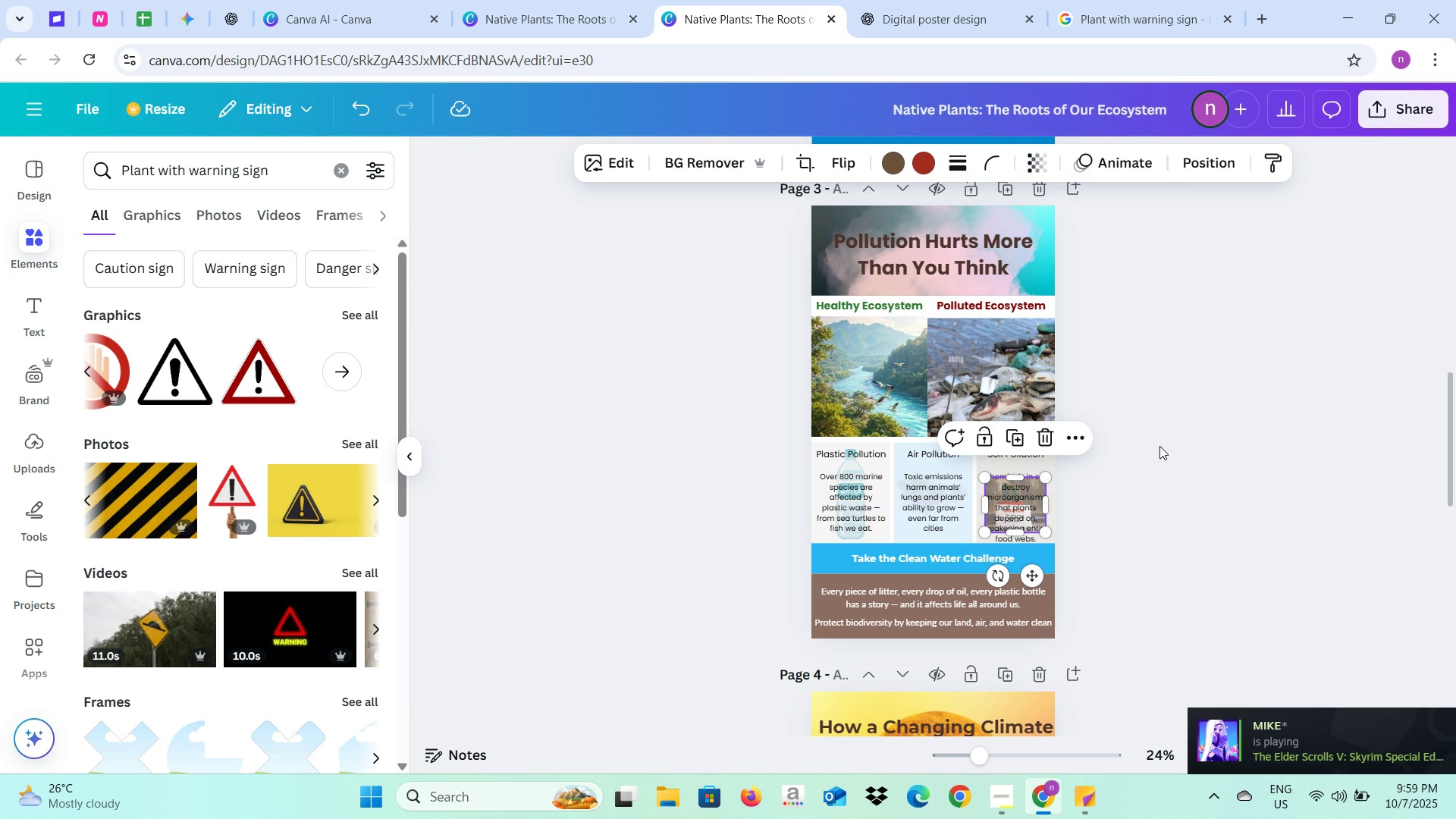 
left_click([1159, 446])
 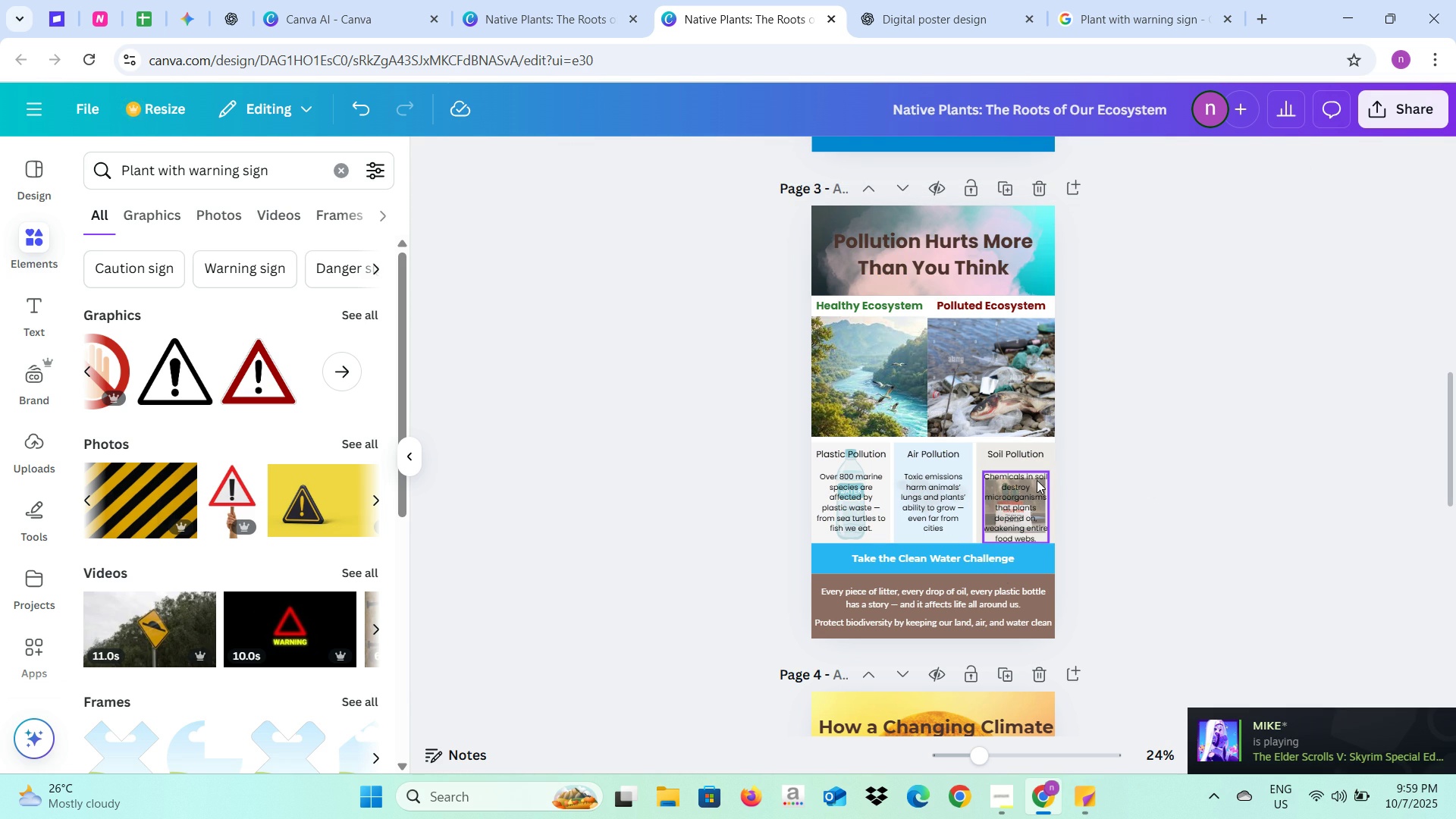 
left_click_drag(start_coordinate=[1037, 482], to_coordinate=[1028, 480])
 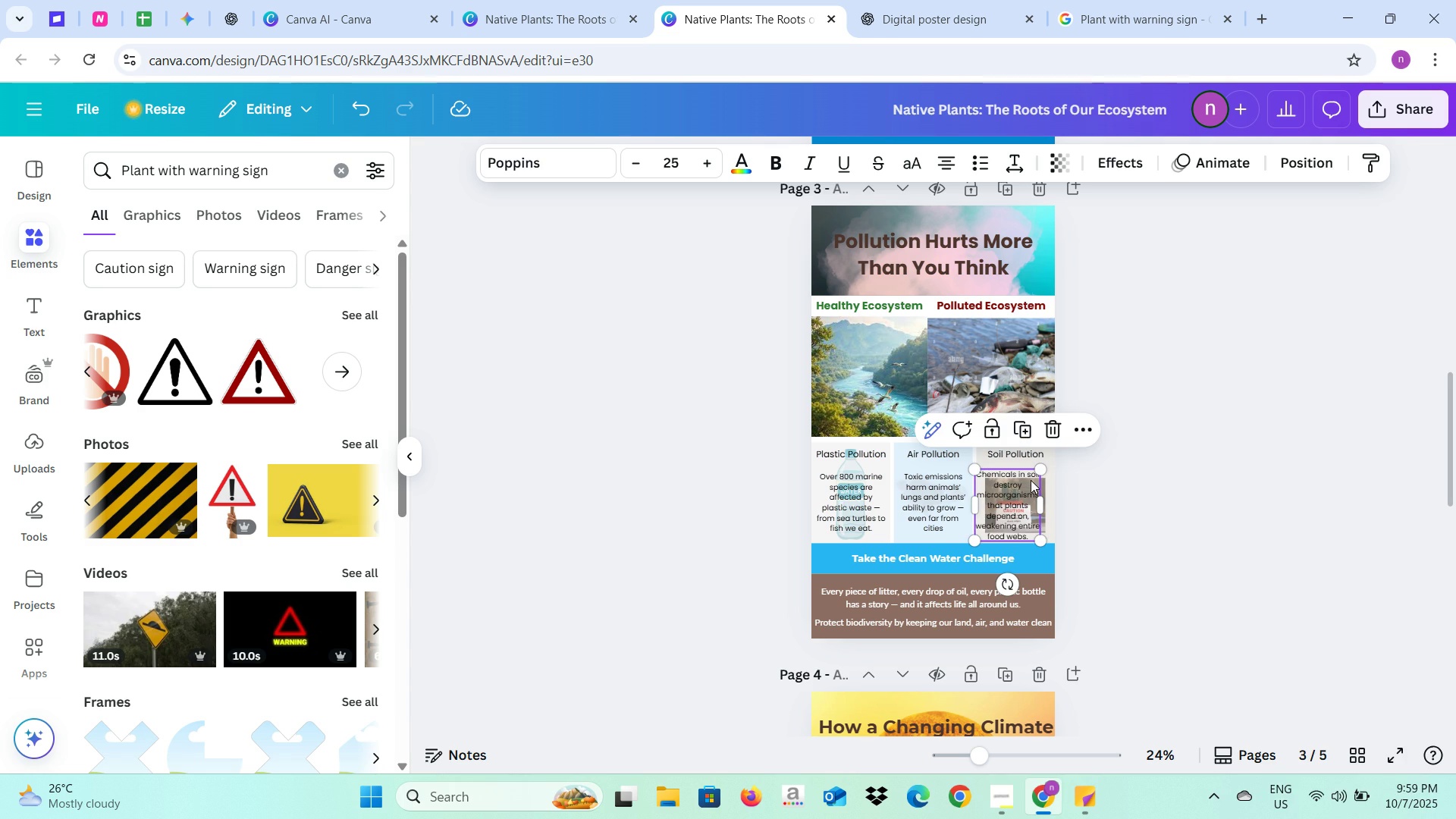 
key(Control+Z)
 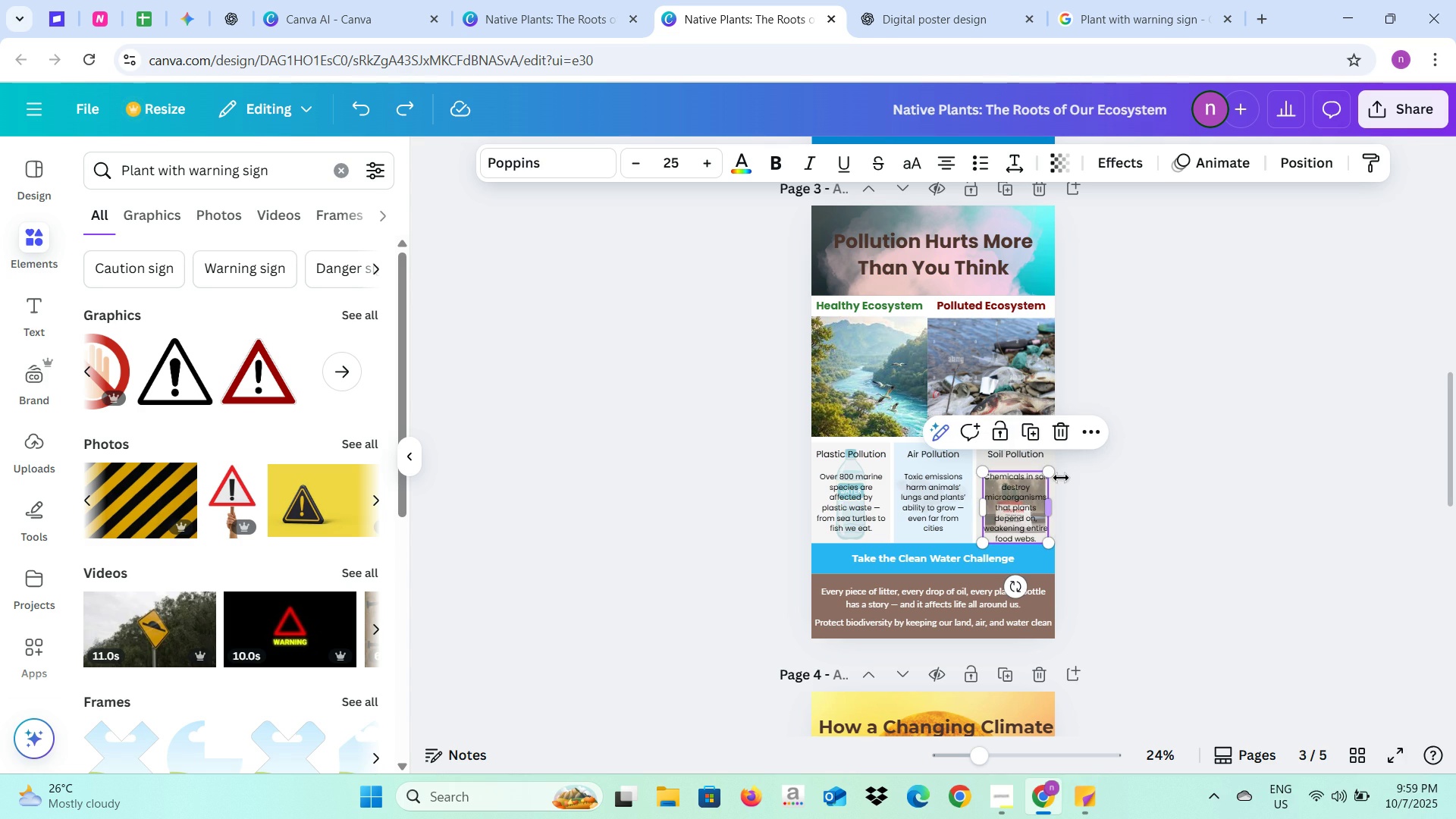 
left_click([1061, 478])
 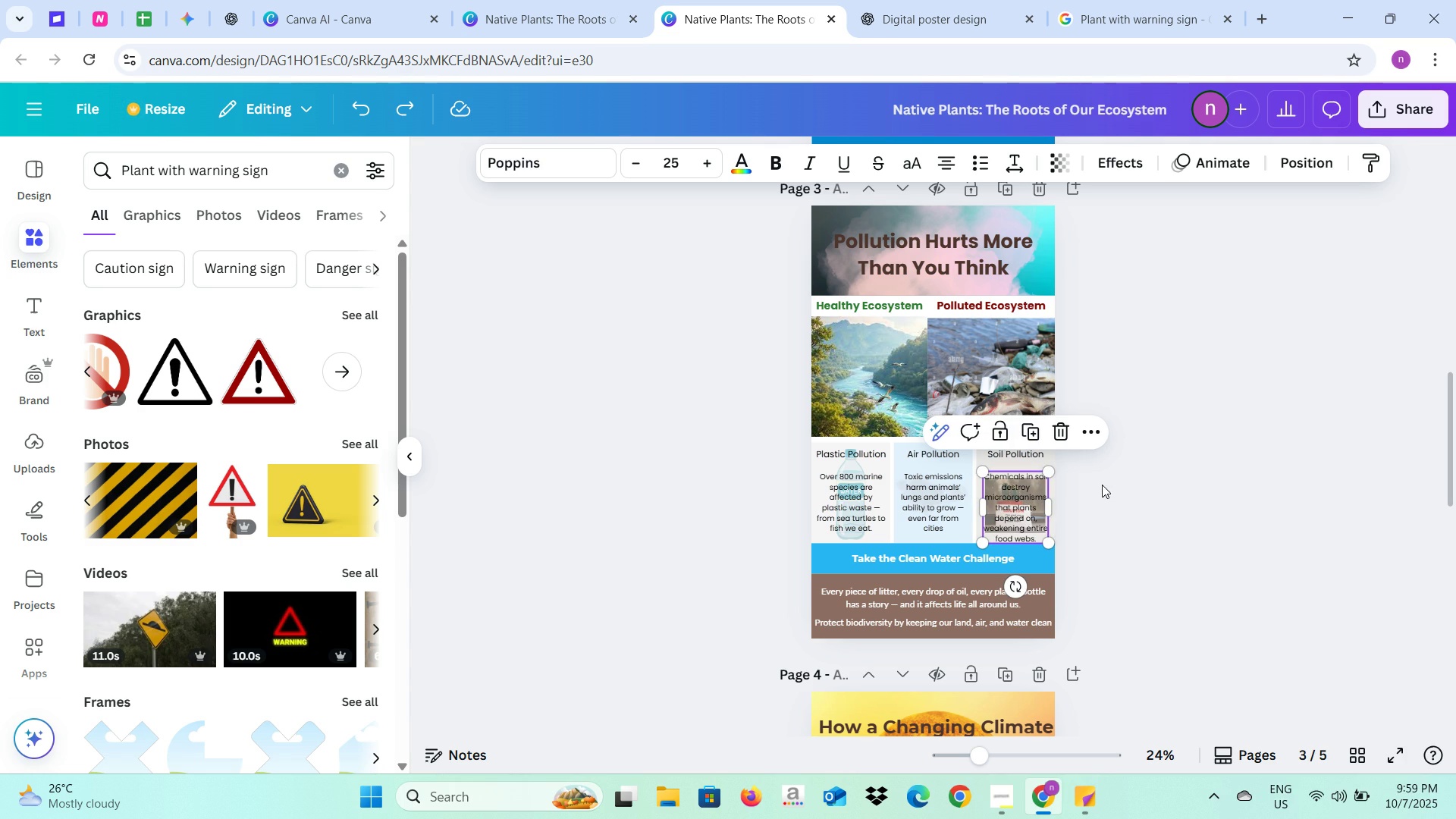 
left_click([1102, 485])
 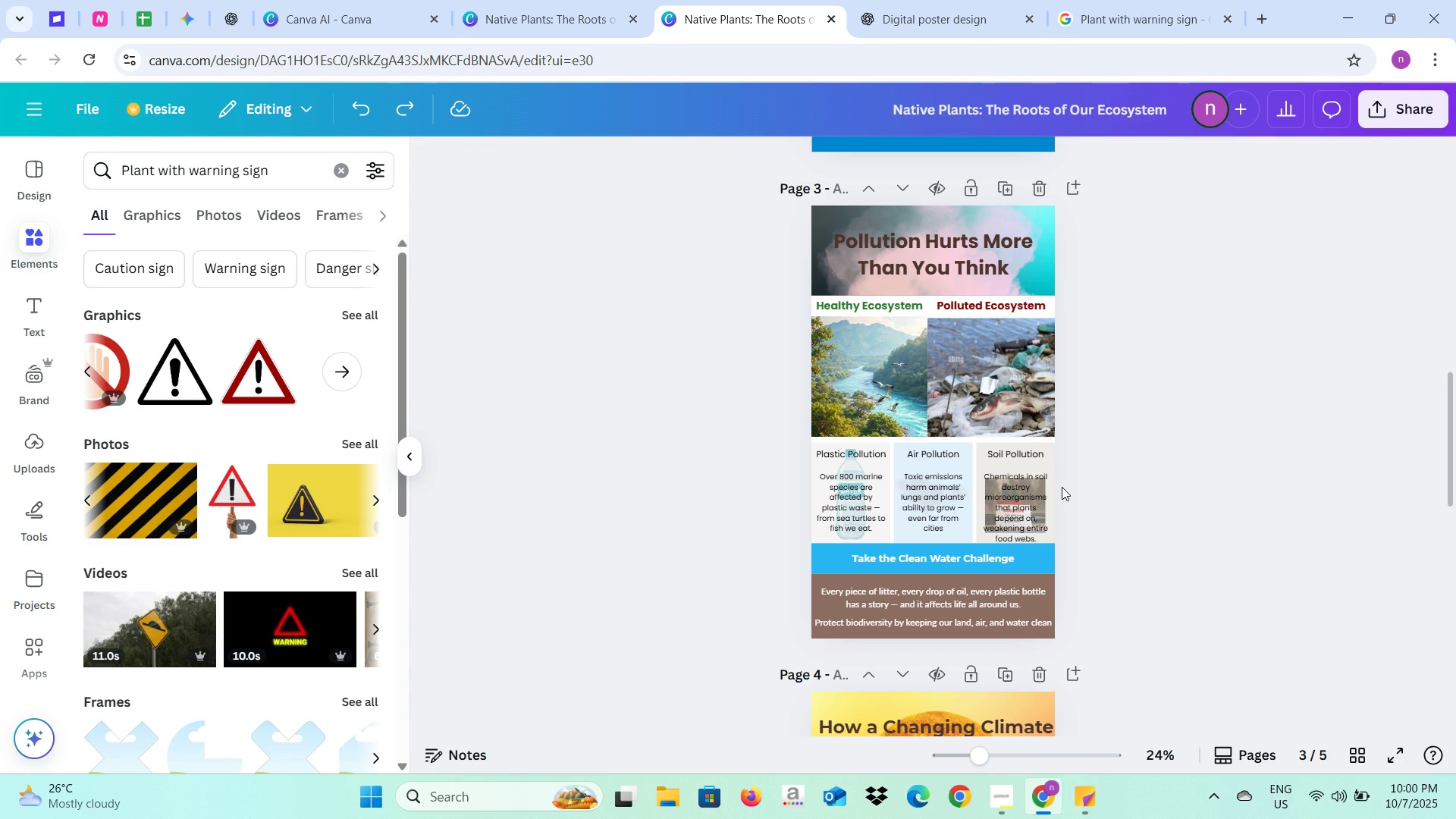 
left_click([1130, 479])
 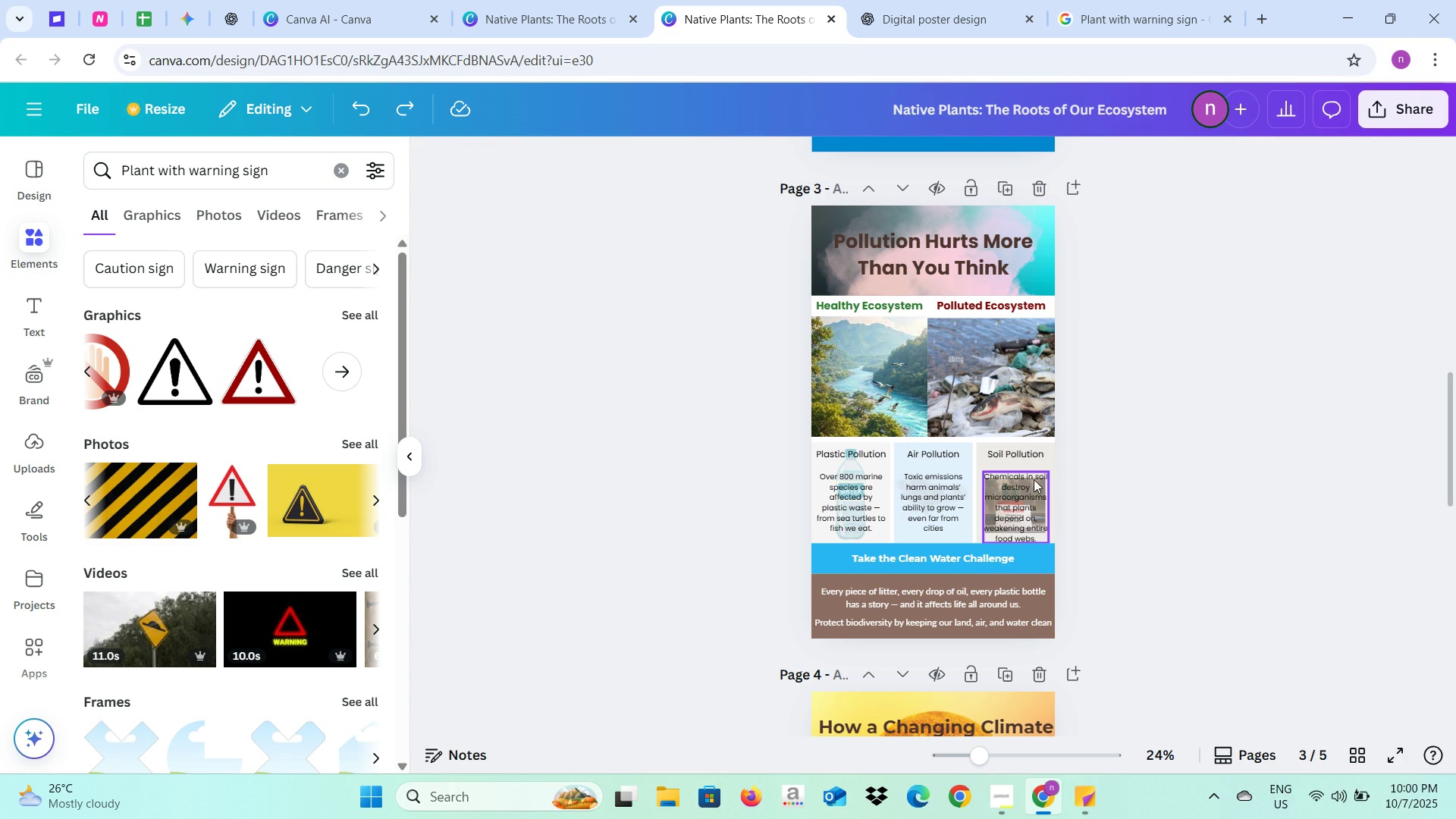 
wait(7.1)
 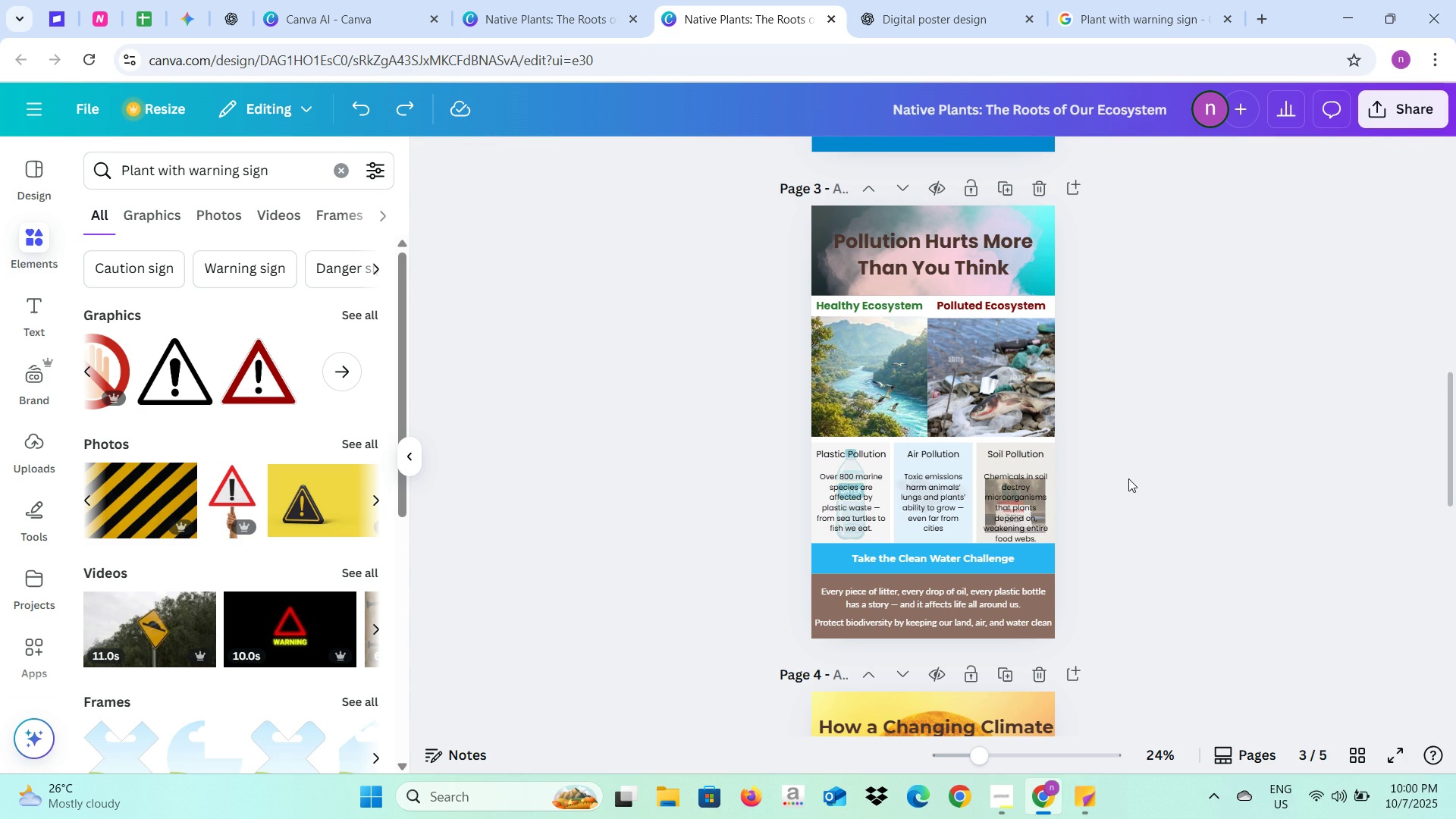 
left_click([1109, 482])
 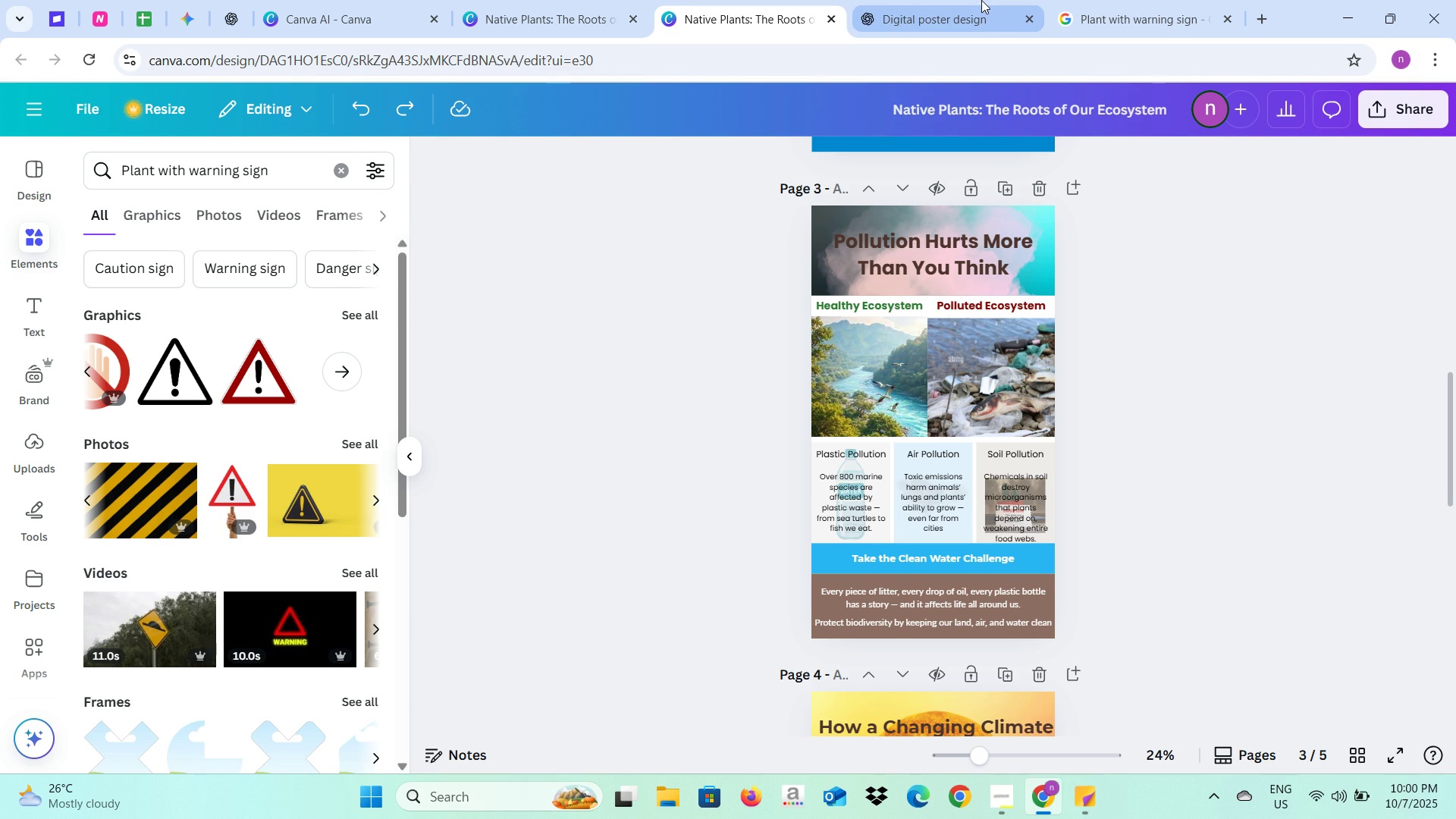 
key(Alt+AltLeft)
 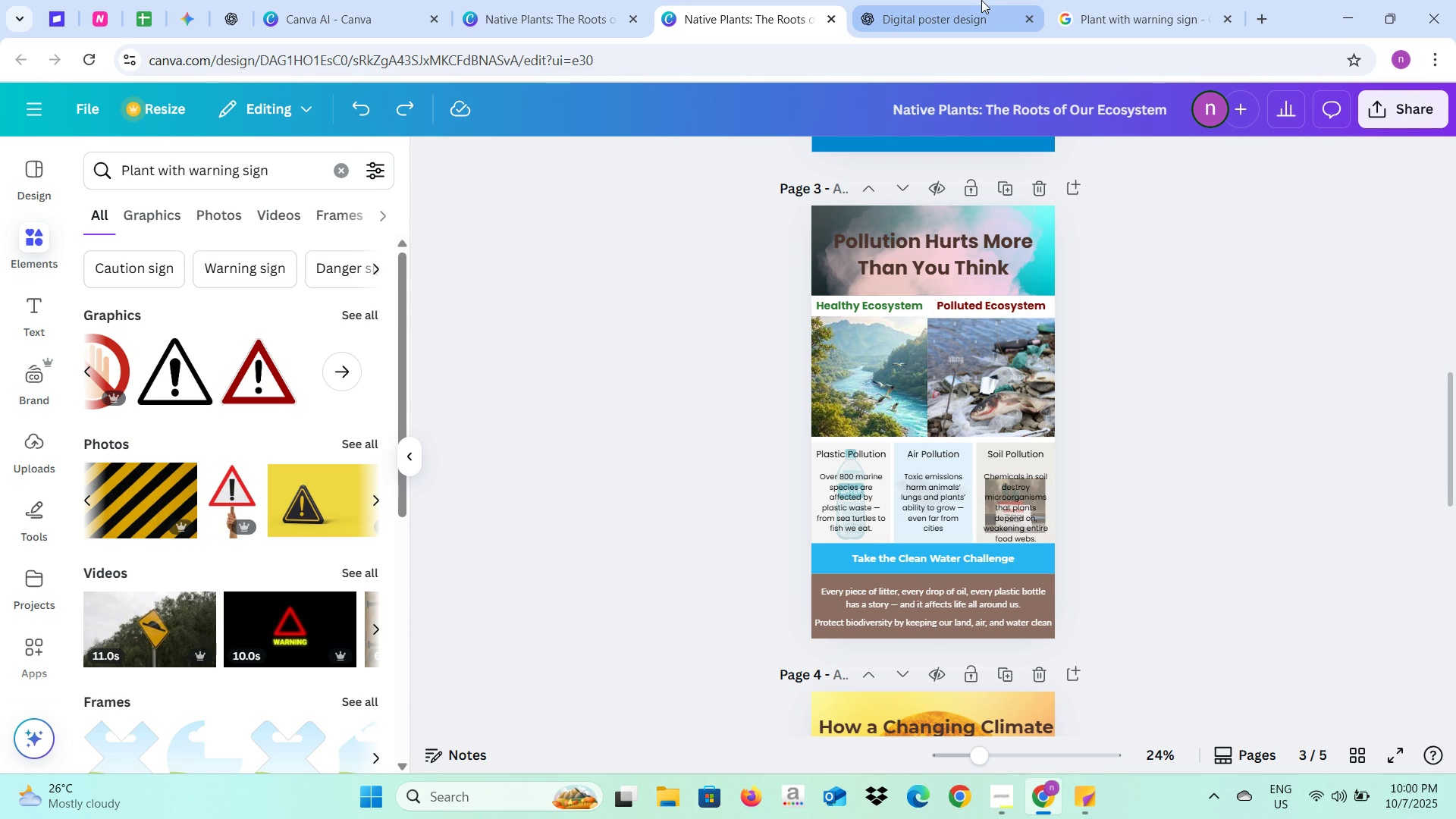 
key(Alt+Tab)